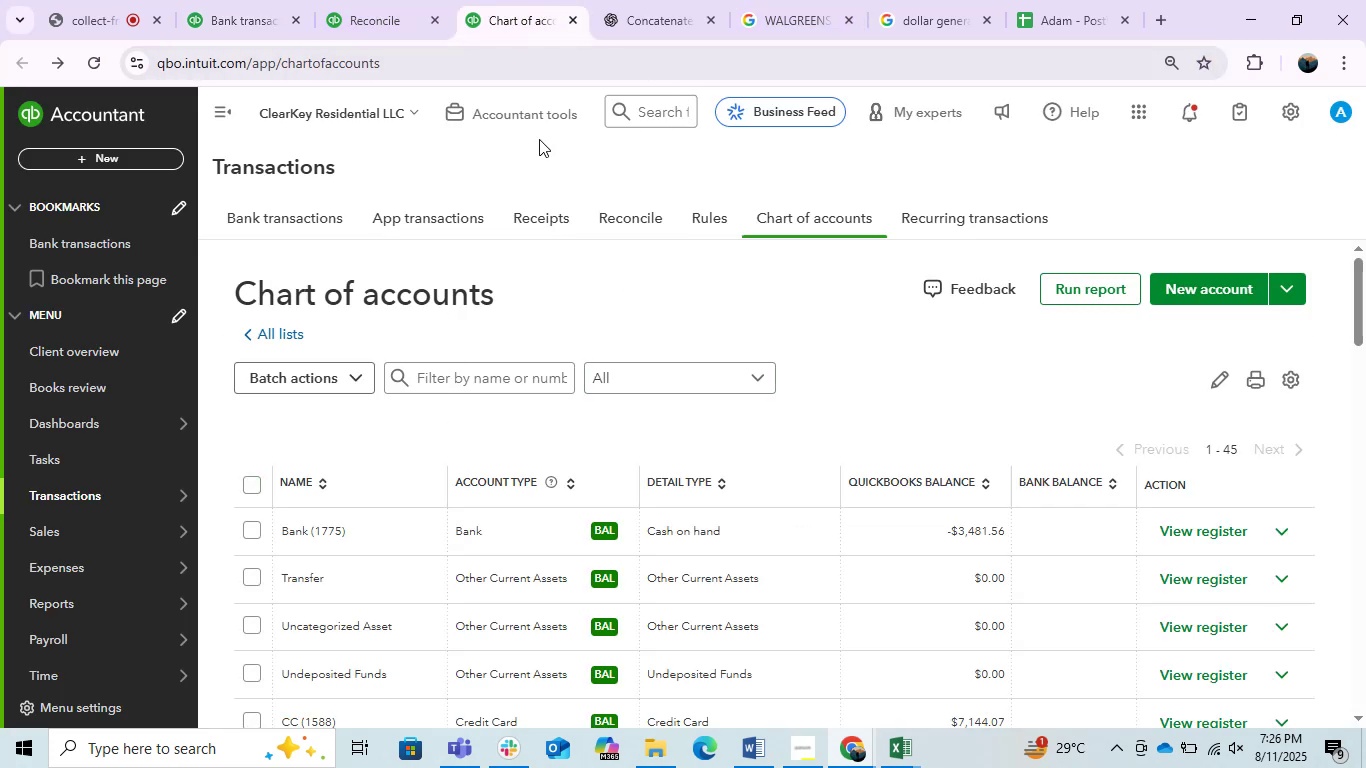 
left_click([646, 114])
 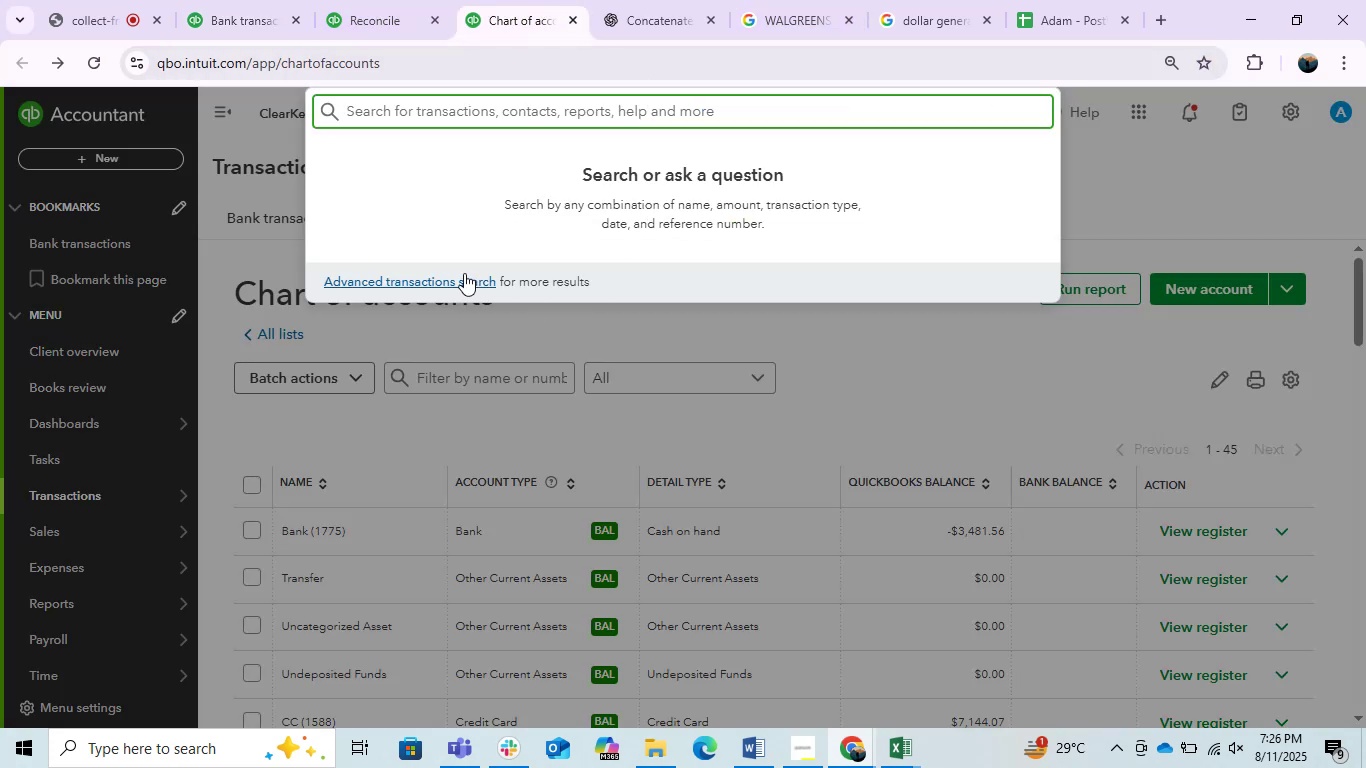 
left_click([464, 273])
 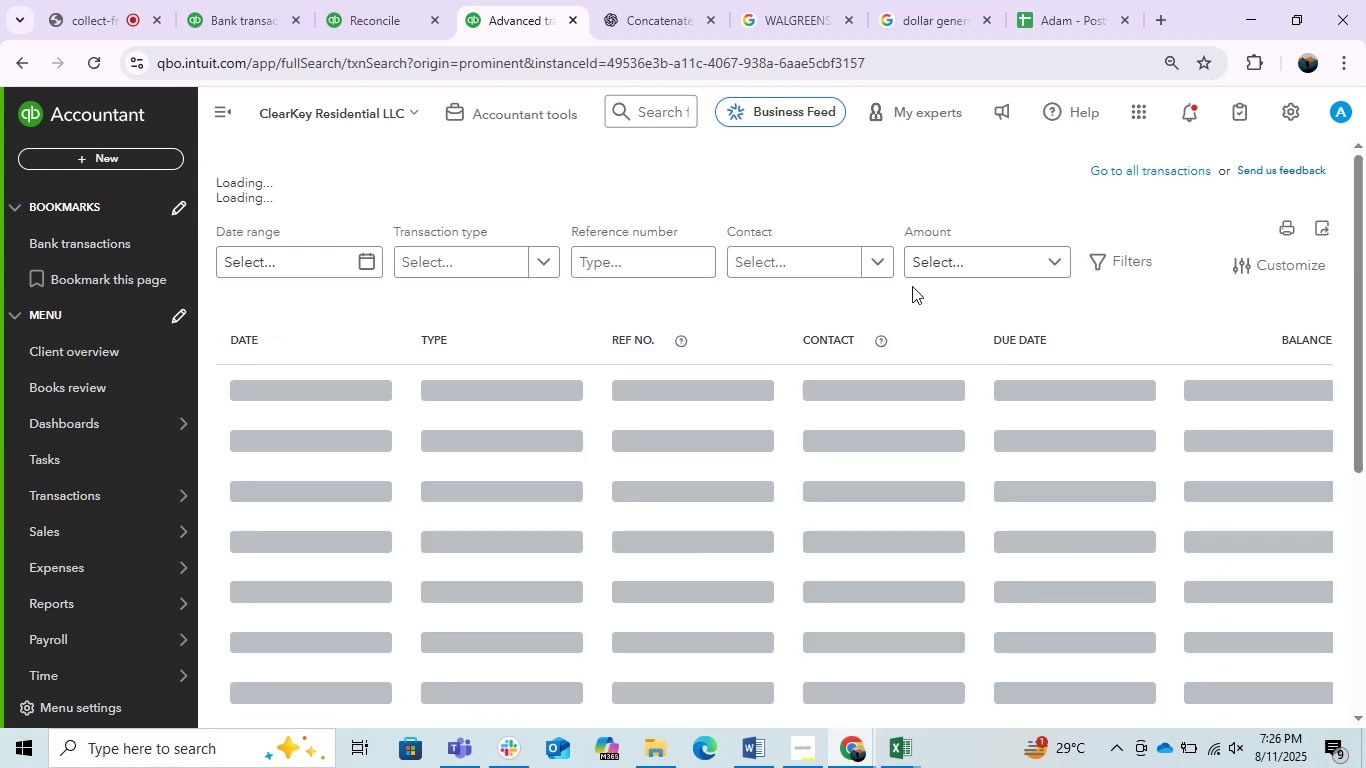 
left_click([977, 220])
 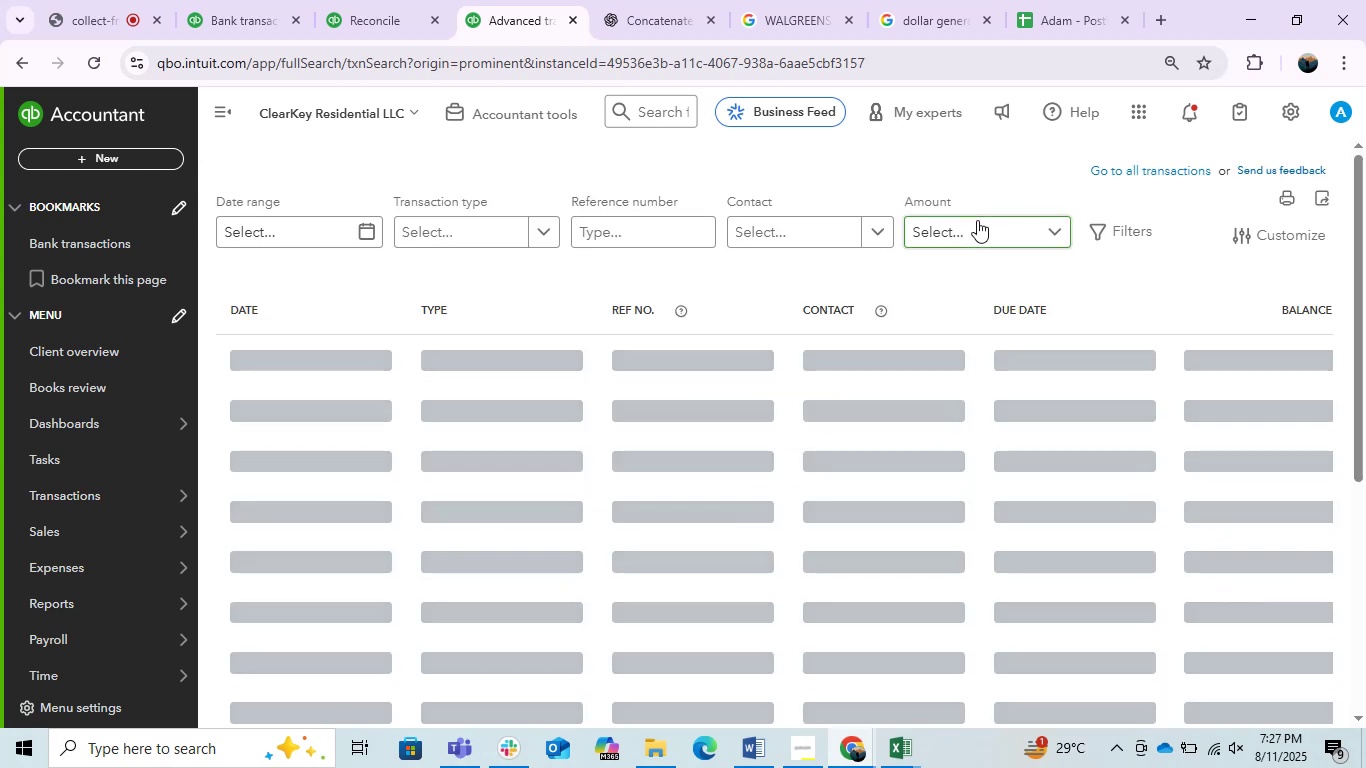 
key(Numpad4)
 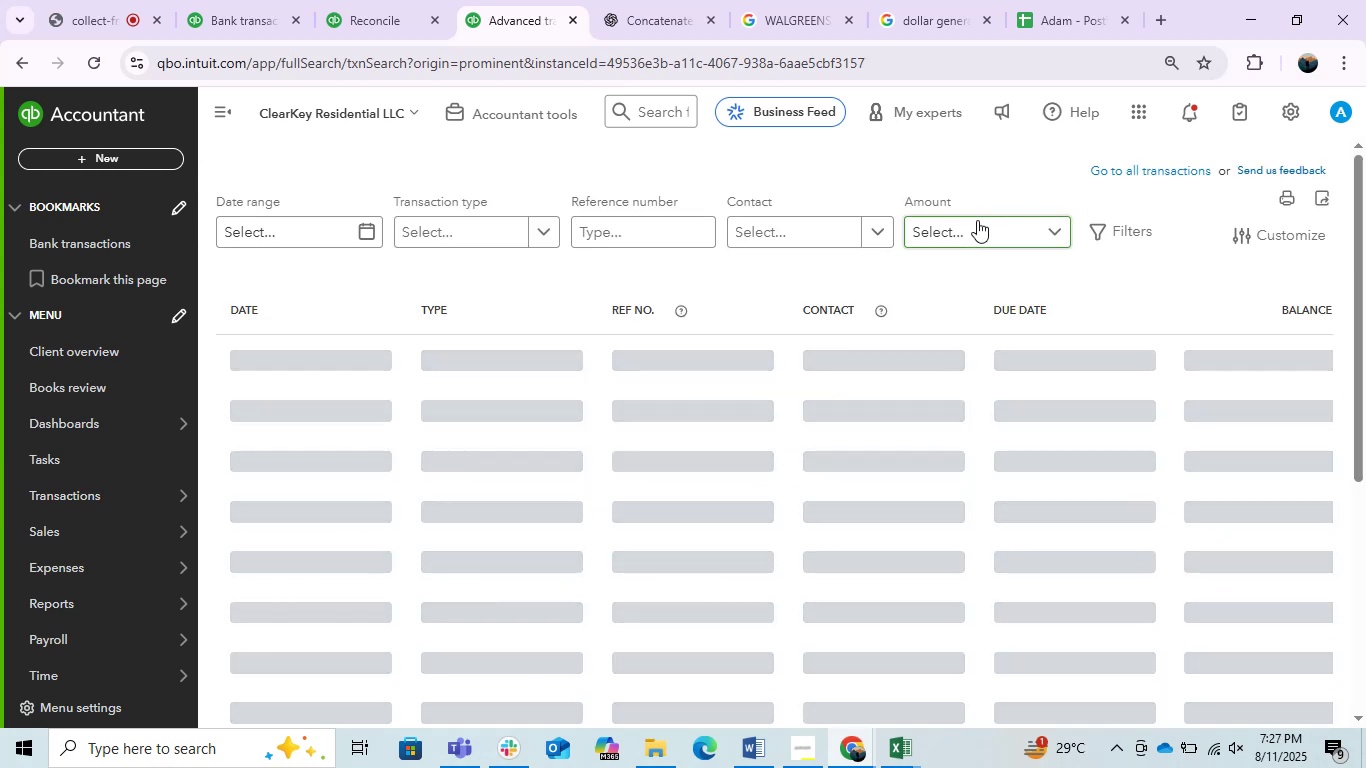 
key(Numpad0)
 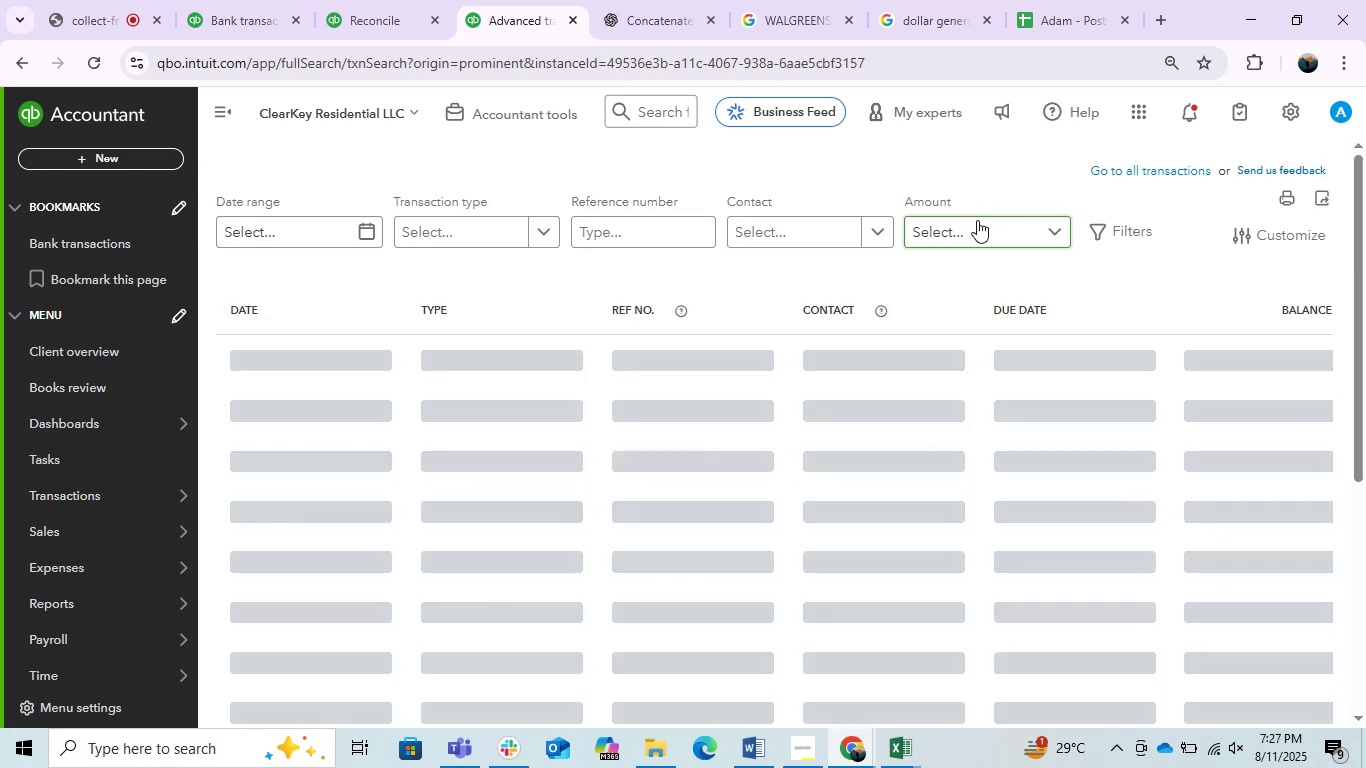 
key(Numpad6)
 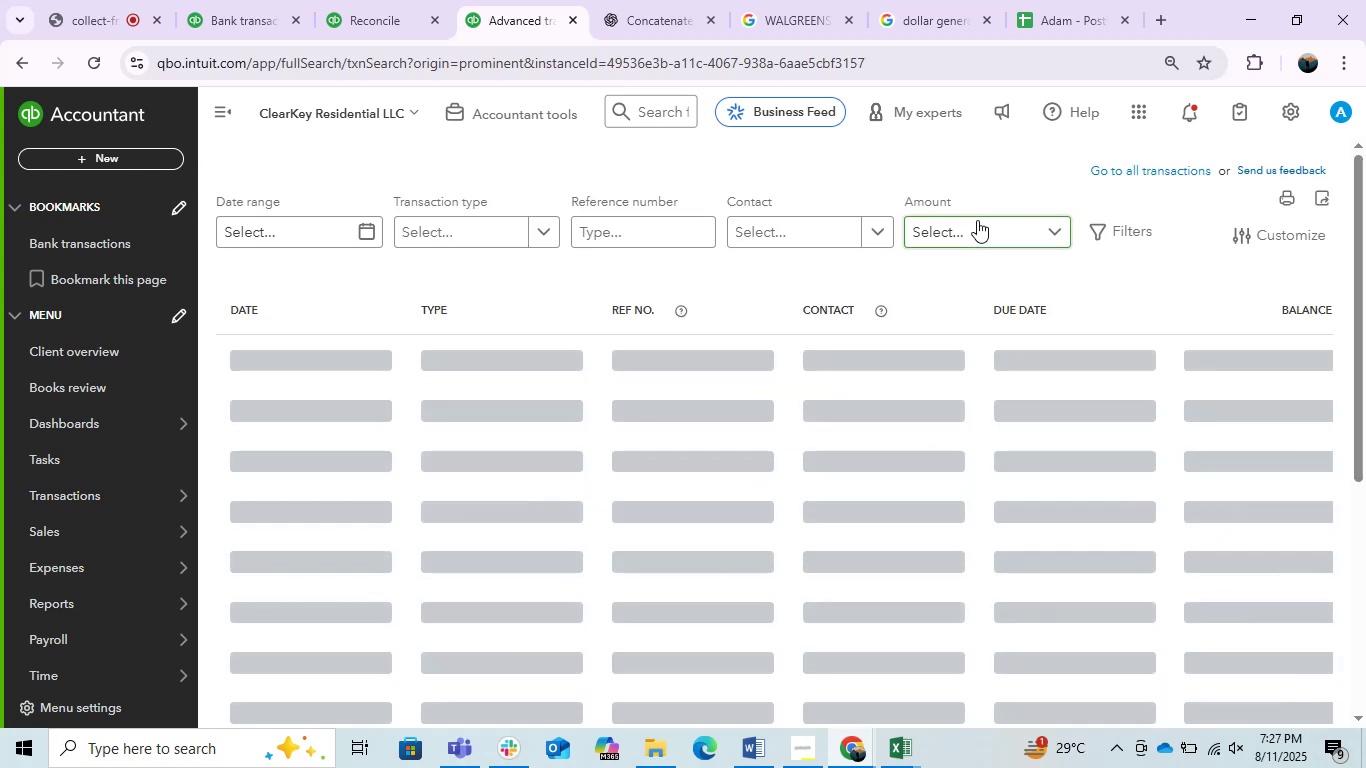 
key(NumpadDecimal)
 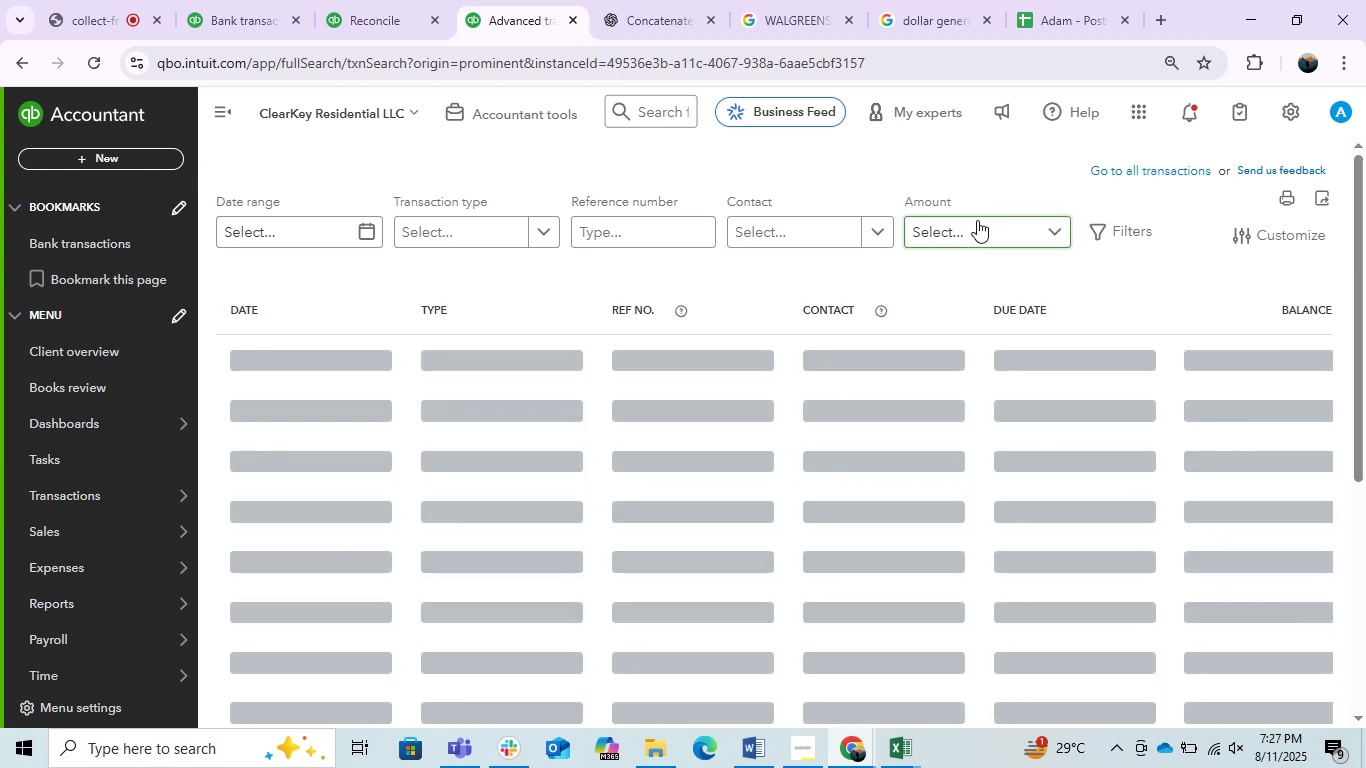 
key(Numpad5)
 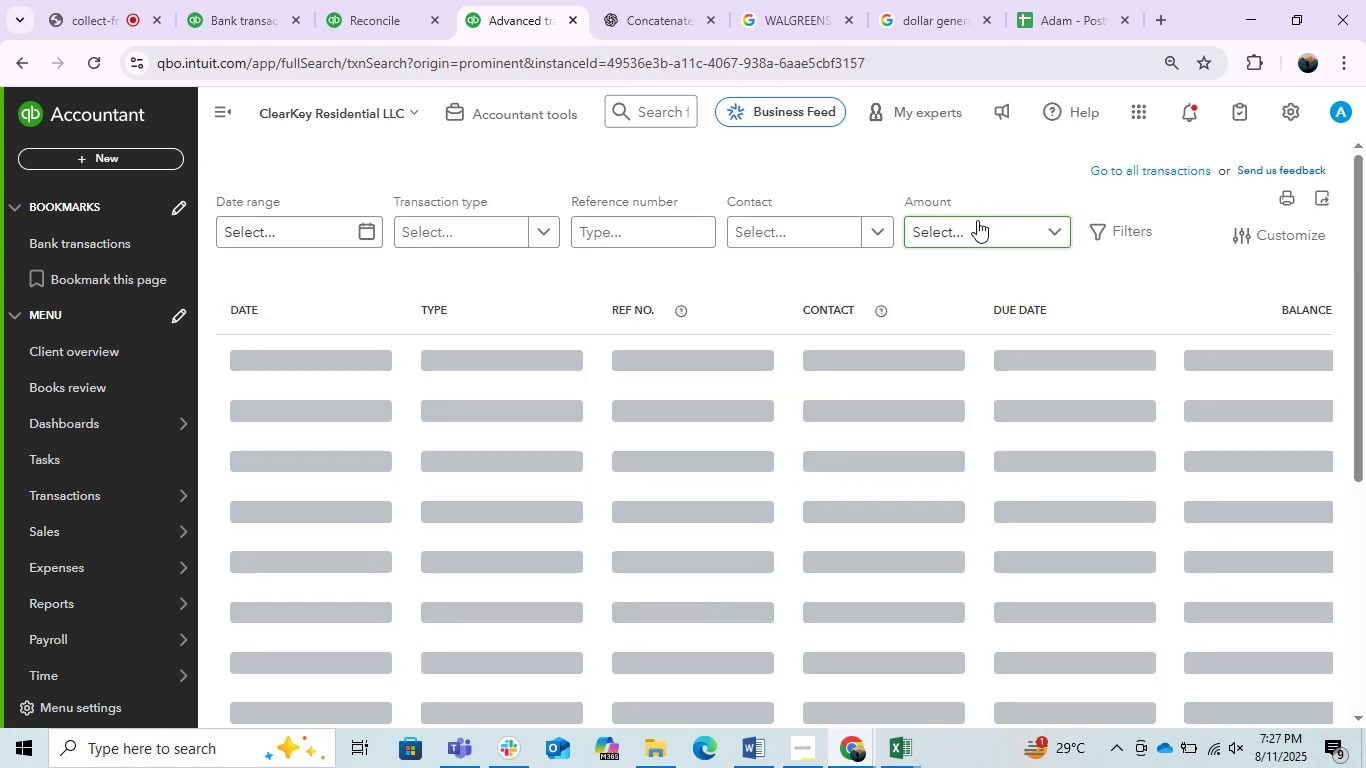 
key(Numpad9)
 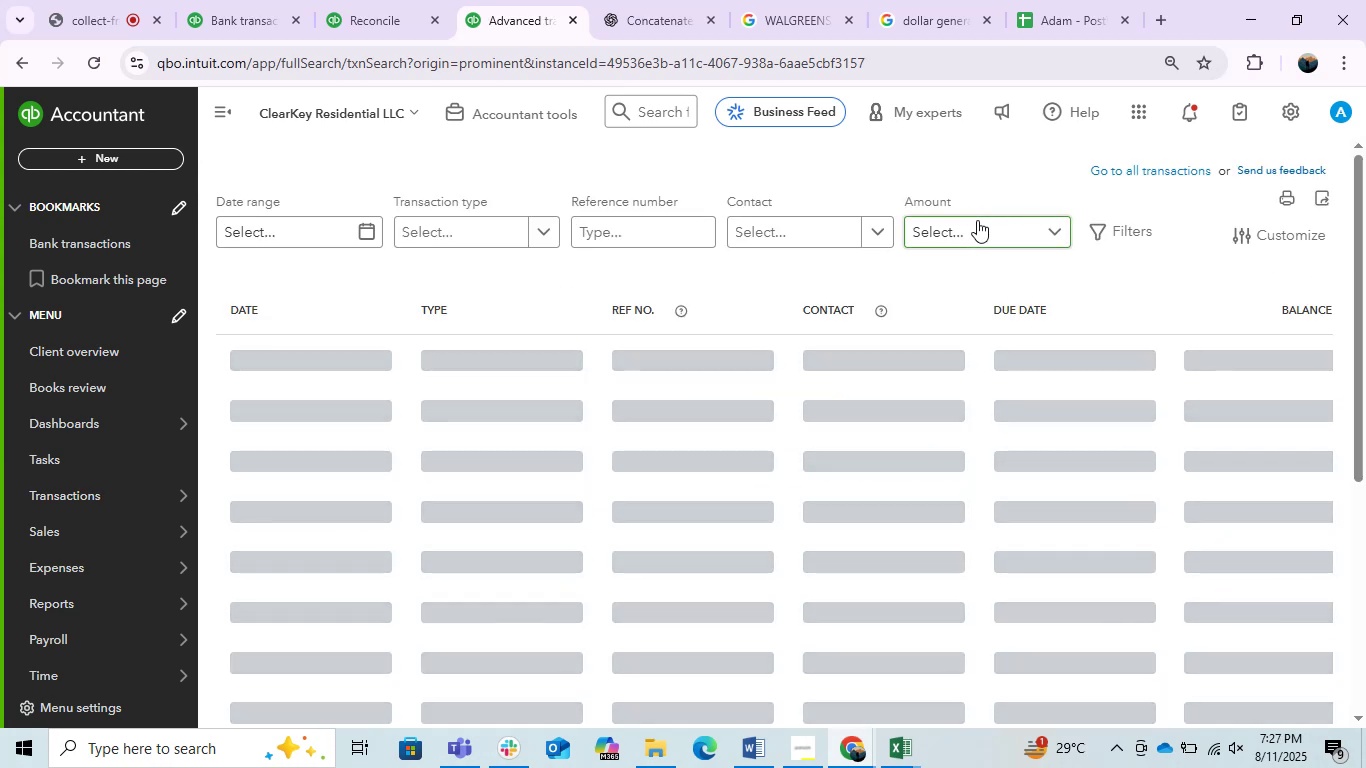 
key(Enter)
 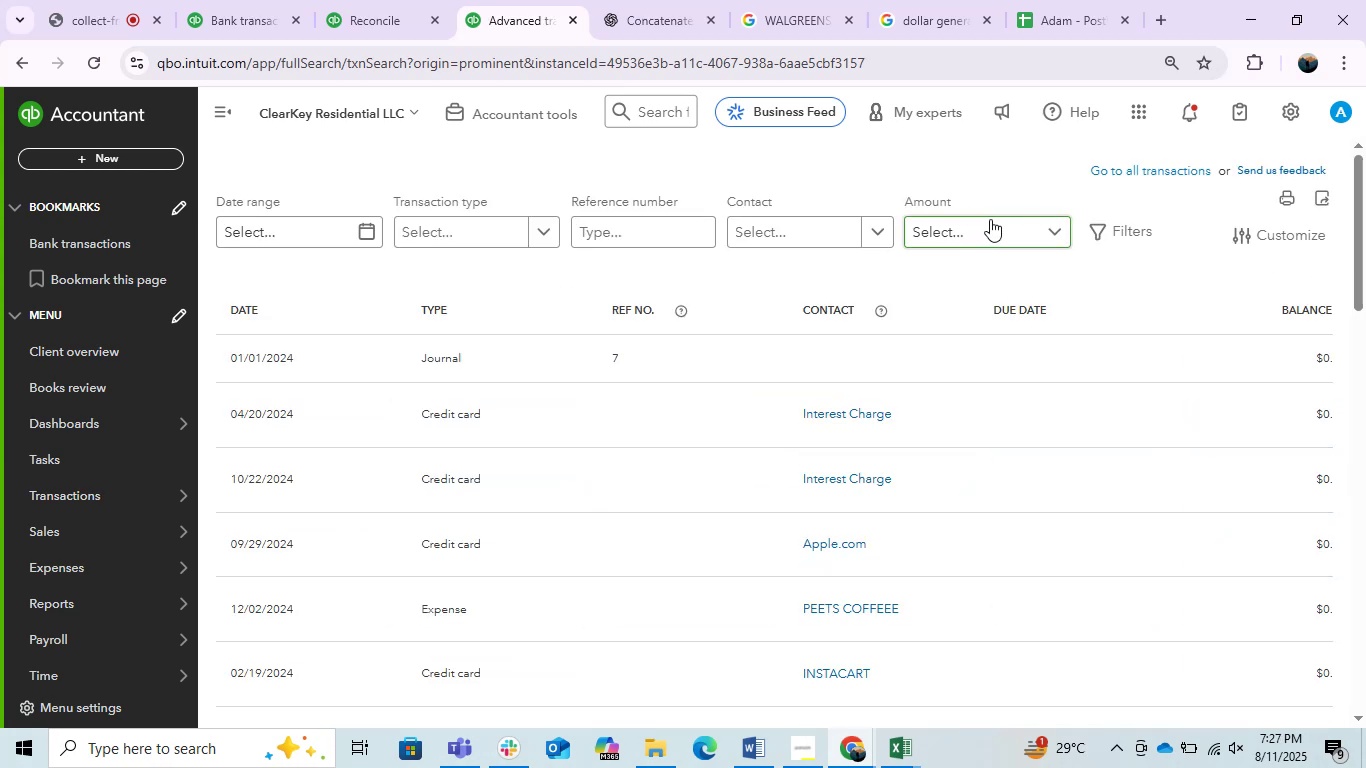 
left_click([990, 219])
 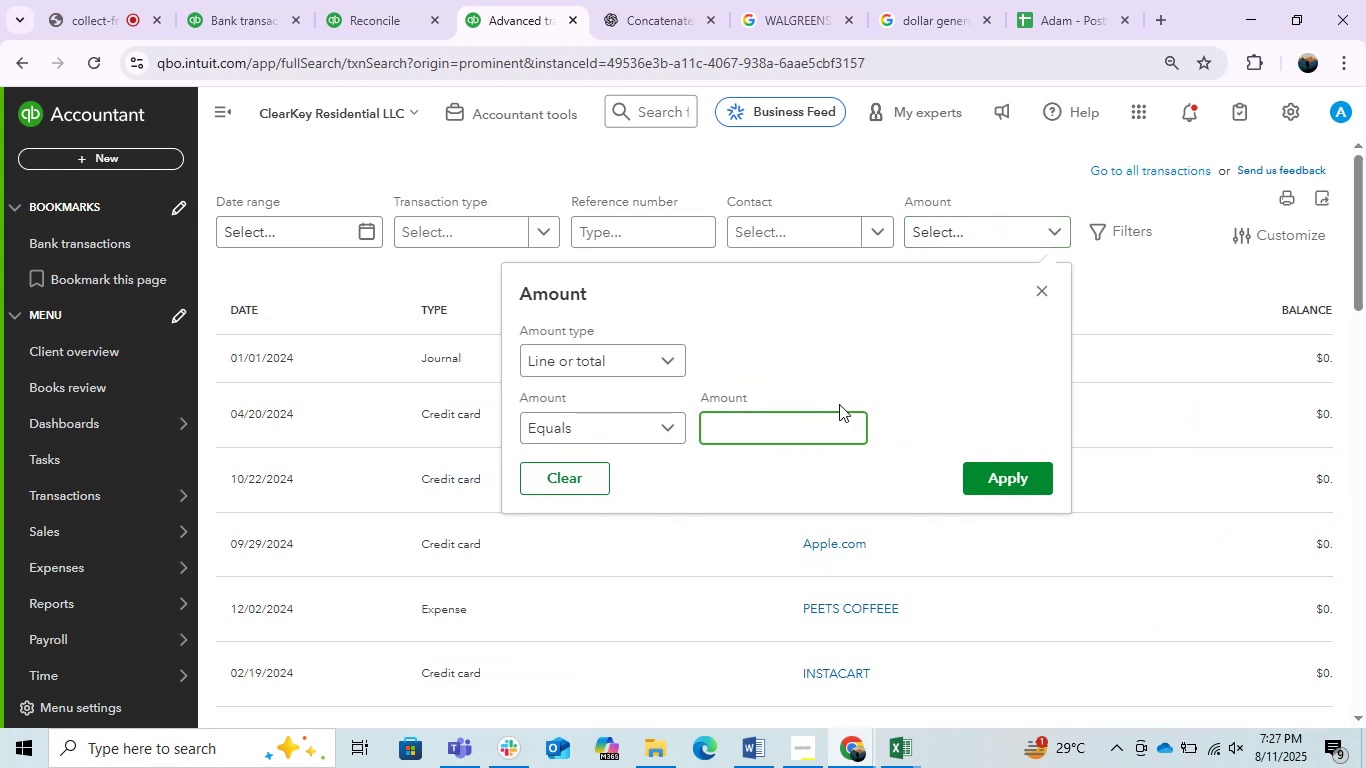 
key(Numpad4)
 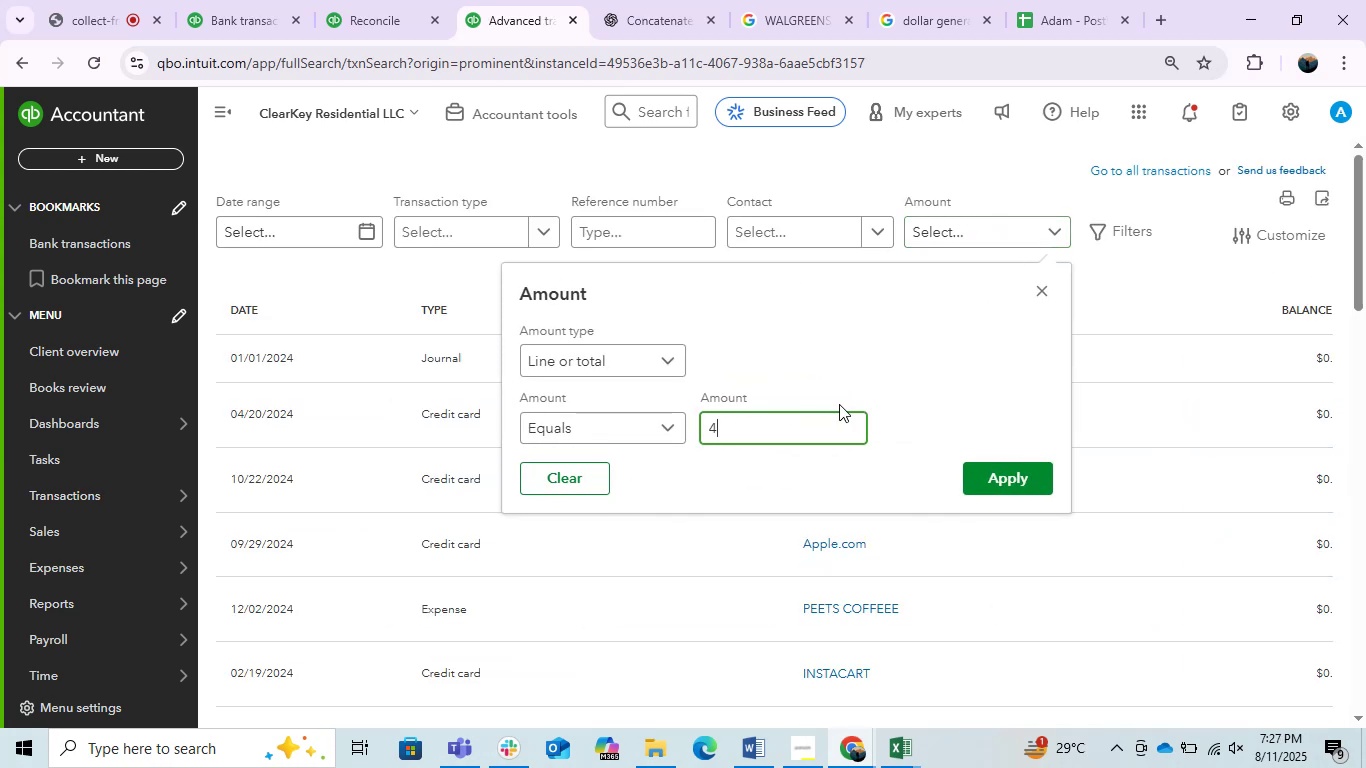 
key(Numpad0)
 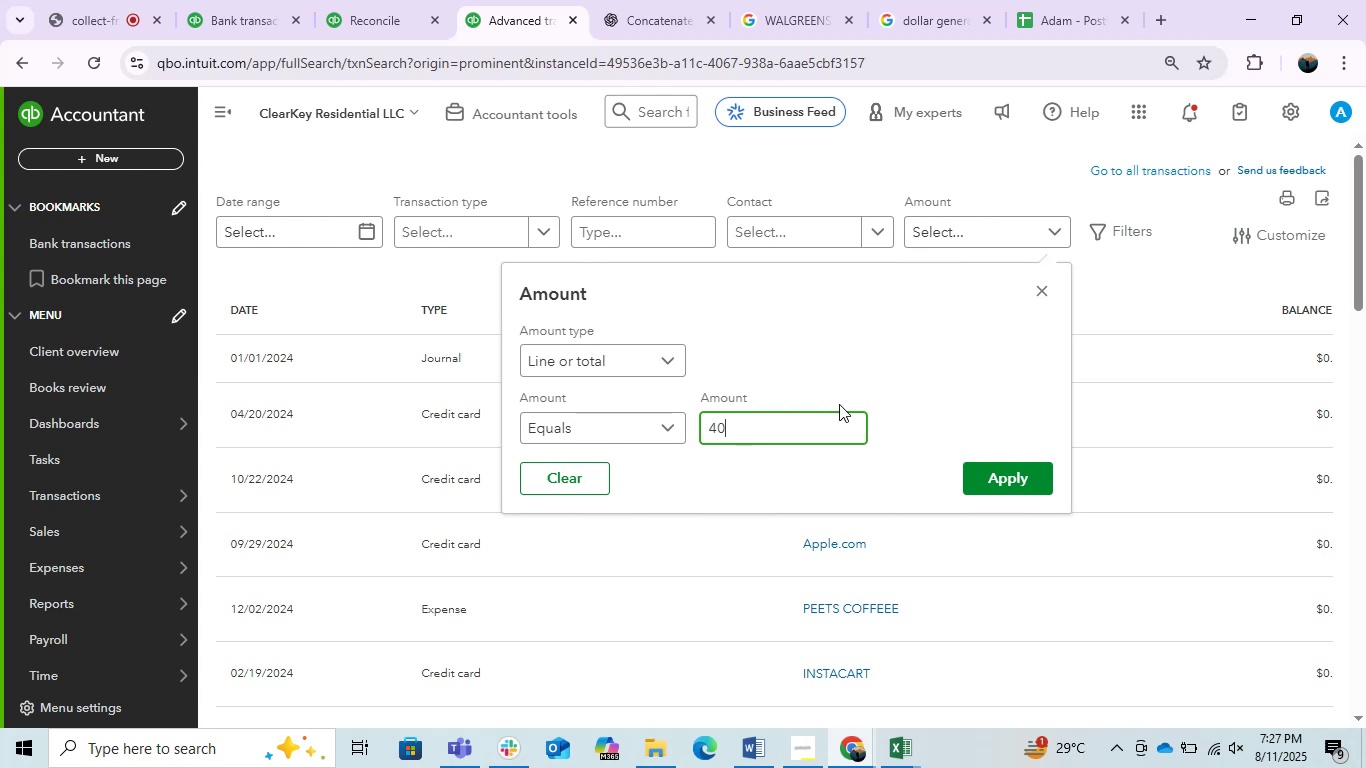 
key(Numpad6)
 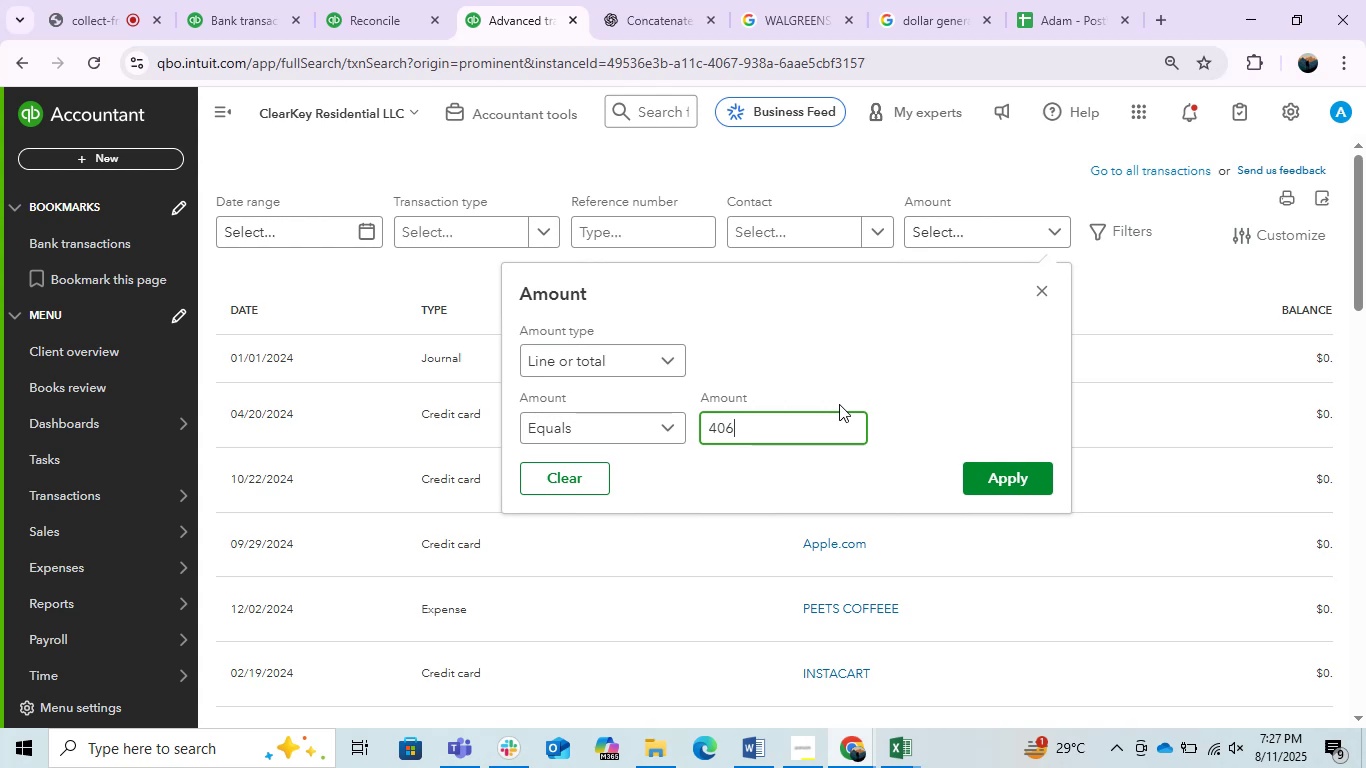 
key(NumpadDecimal)
 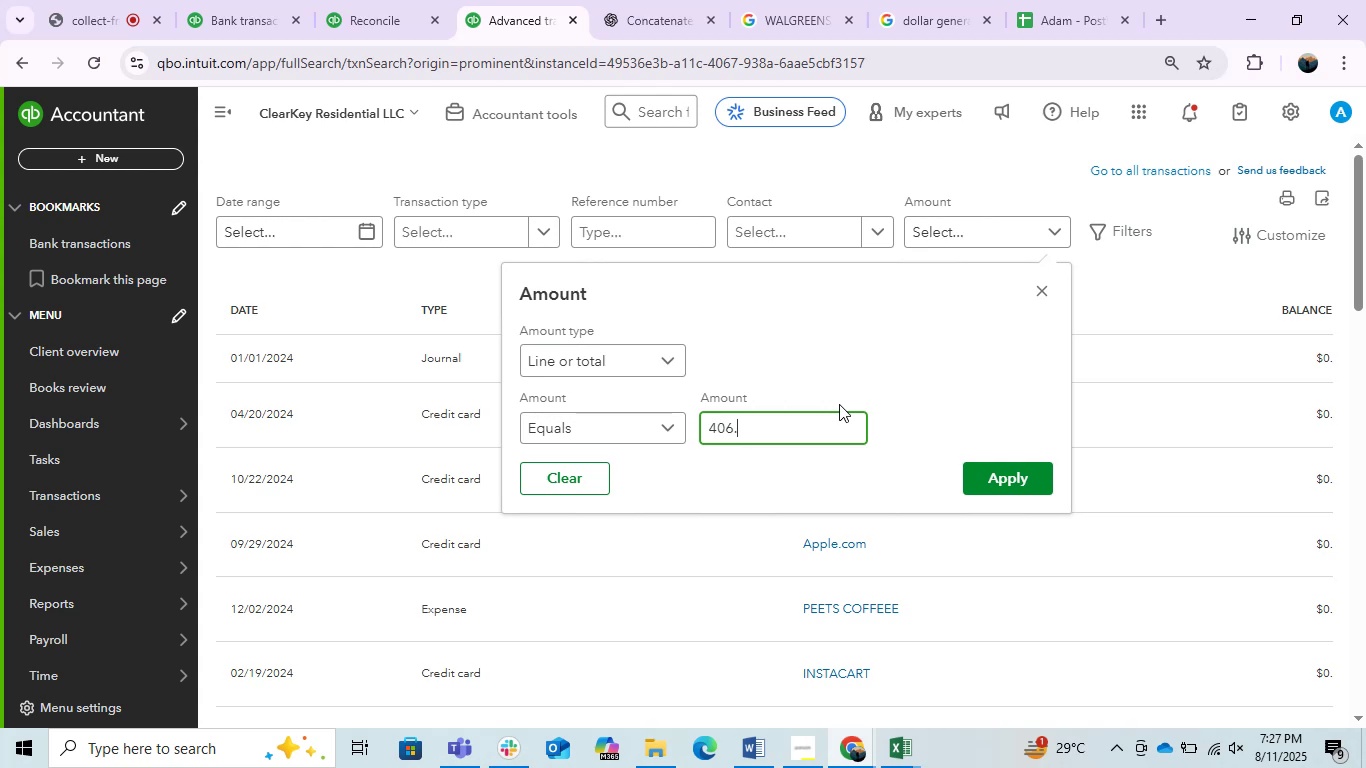 
key(Numpad5)
 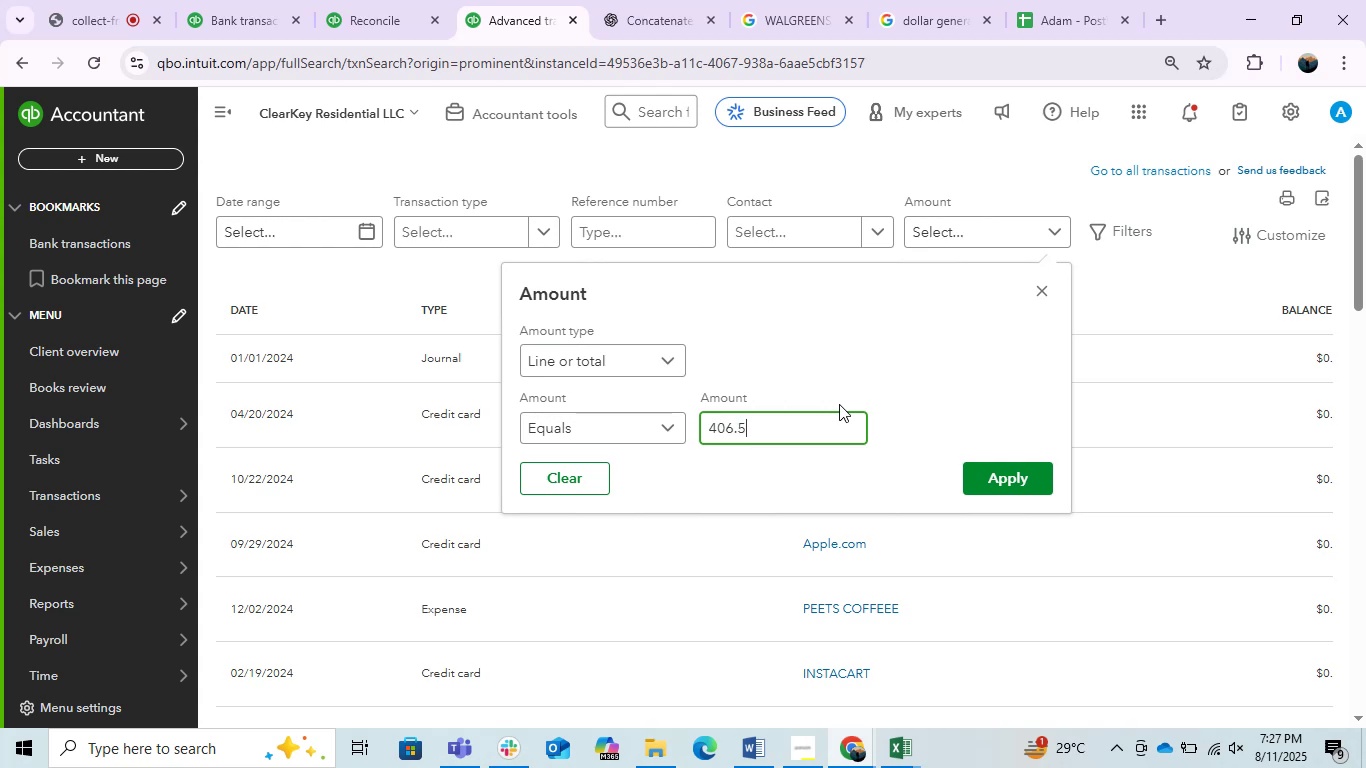 
key(Numpad9)
 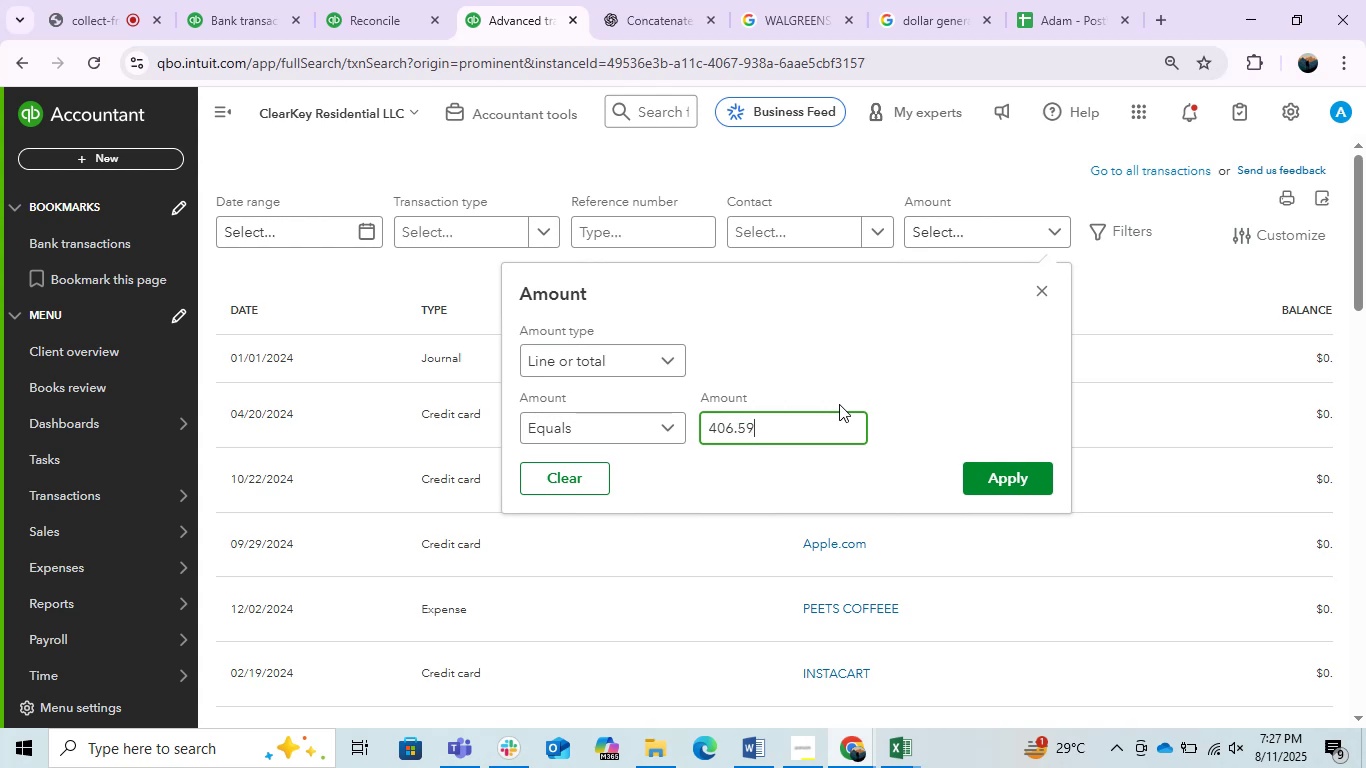 
key(Enter)
 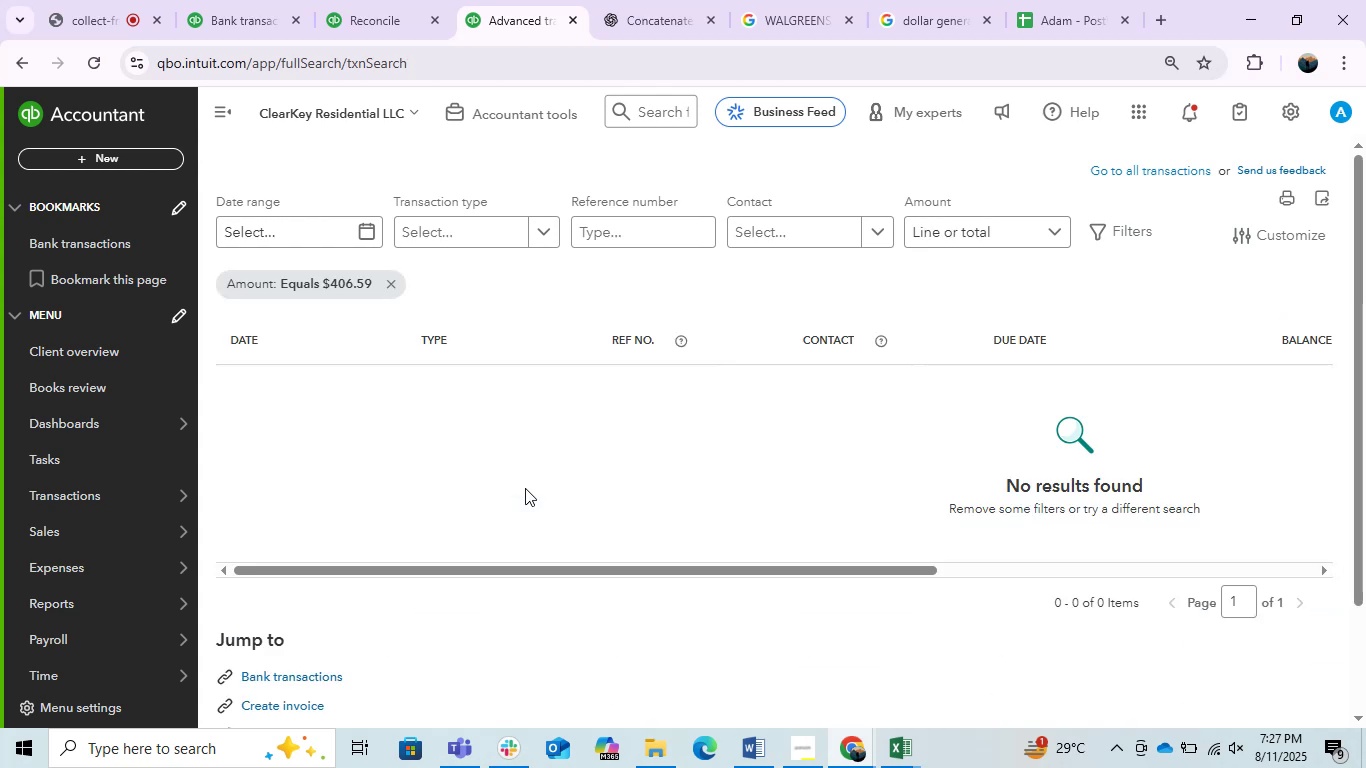 
left_click([283, 0])
 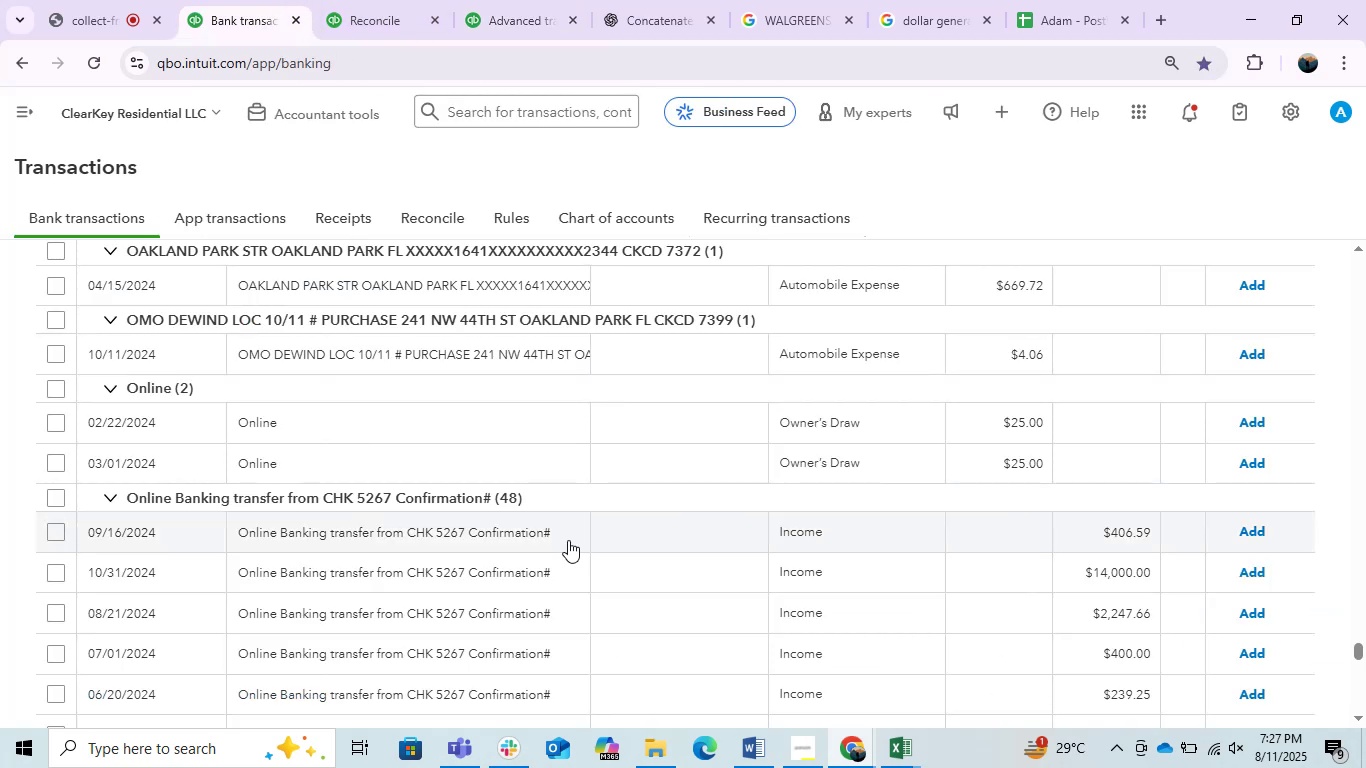 
left_click([412, 520])
 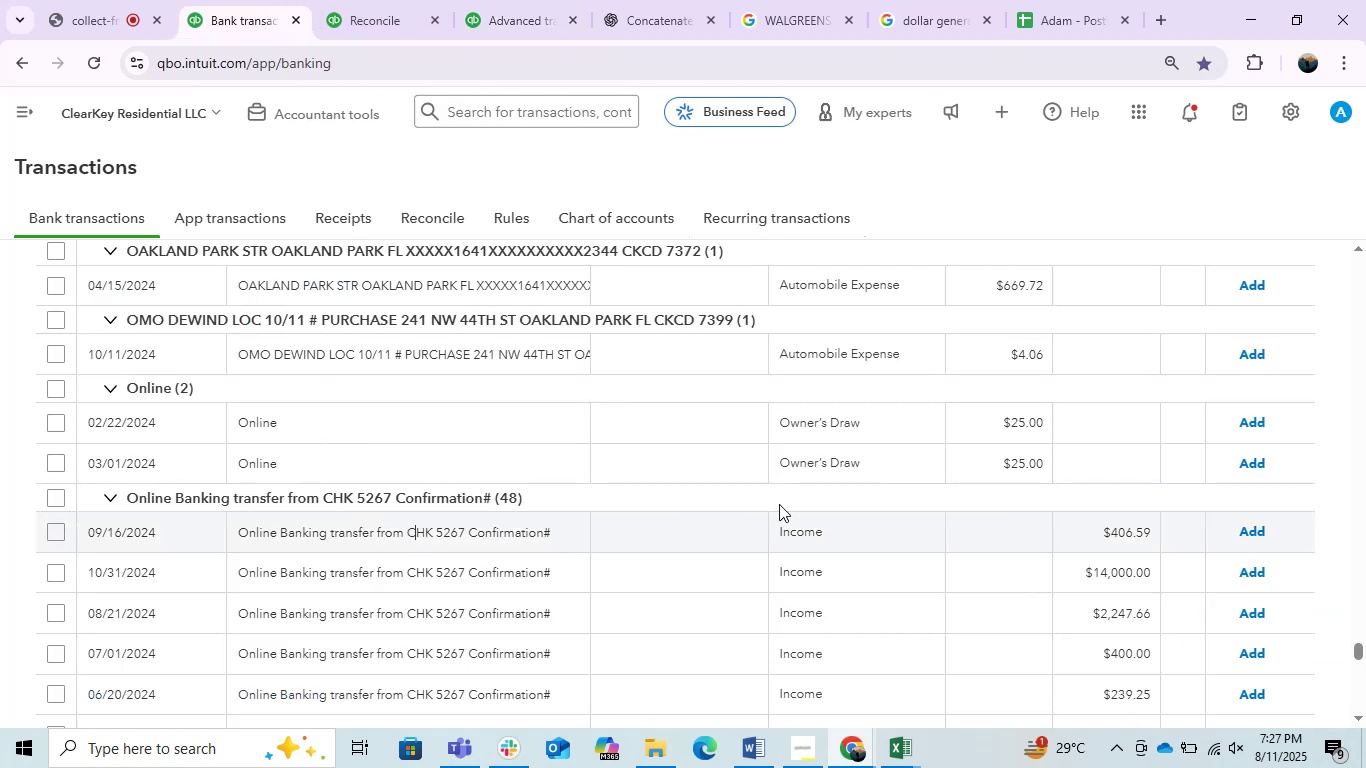 
scroll: coordinate [771, 416], scroll_direction: down, amount: 1.0
 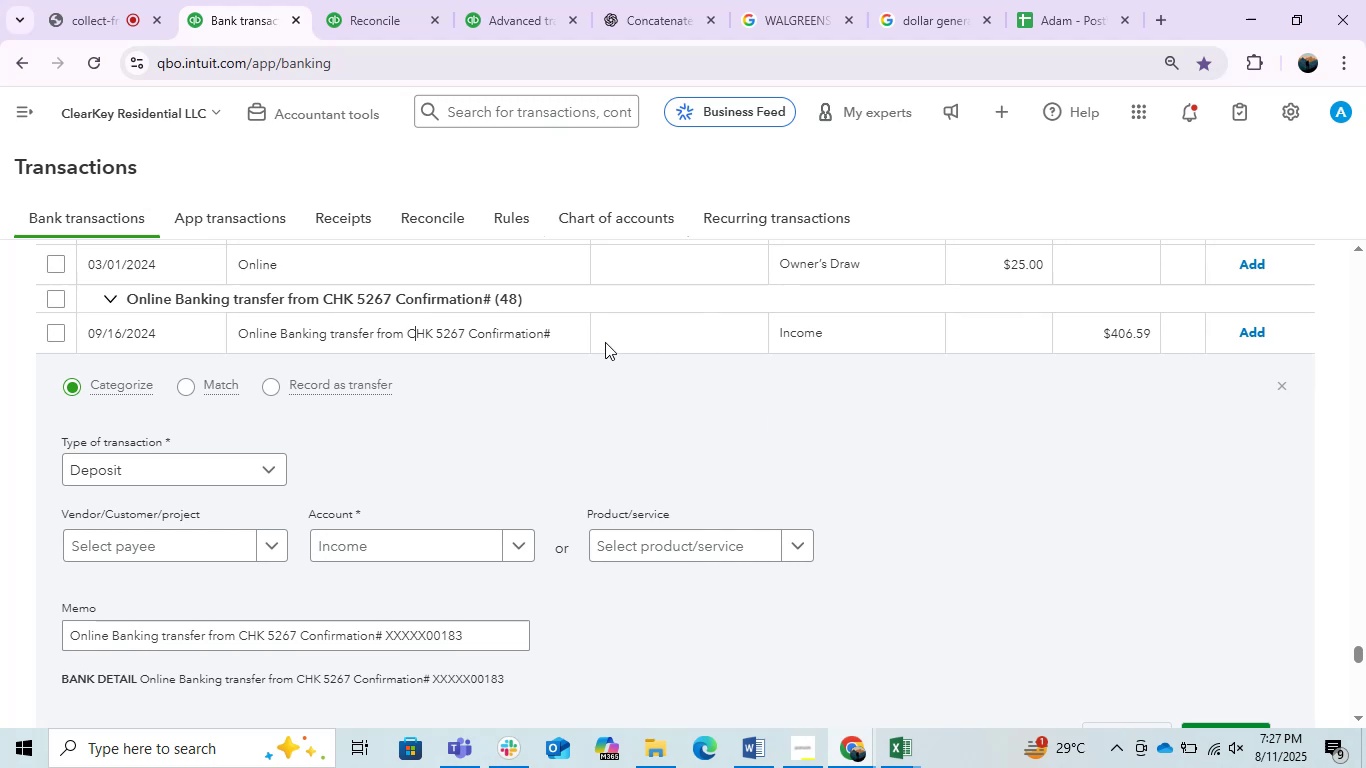 
left_click([576, 341])
 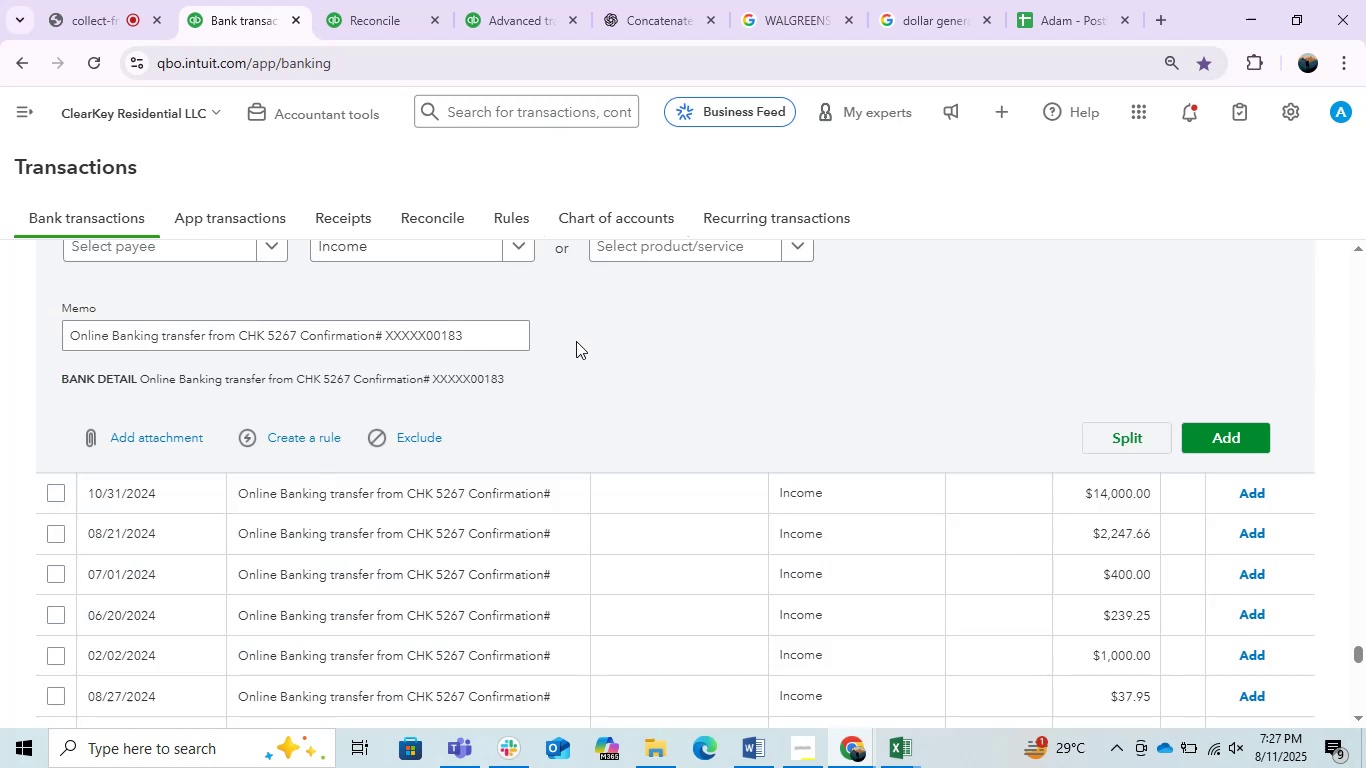 
scroll: coordinate [509, 417], scroll_direction: up, amount: 2.0
 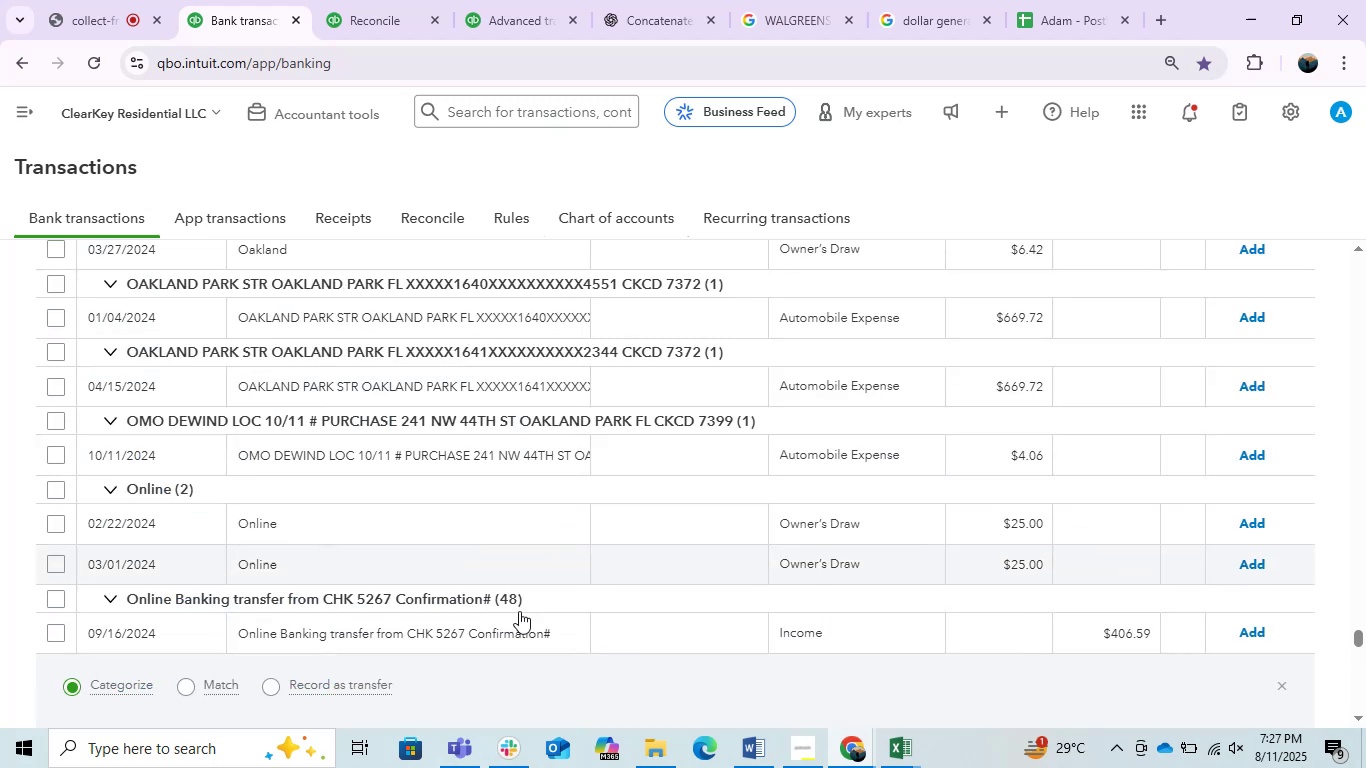 
scroll: coordinate [761, 617], scroll_direction: none, amount: 0.0
 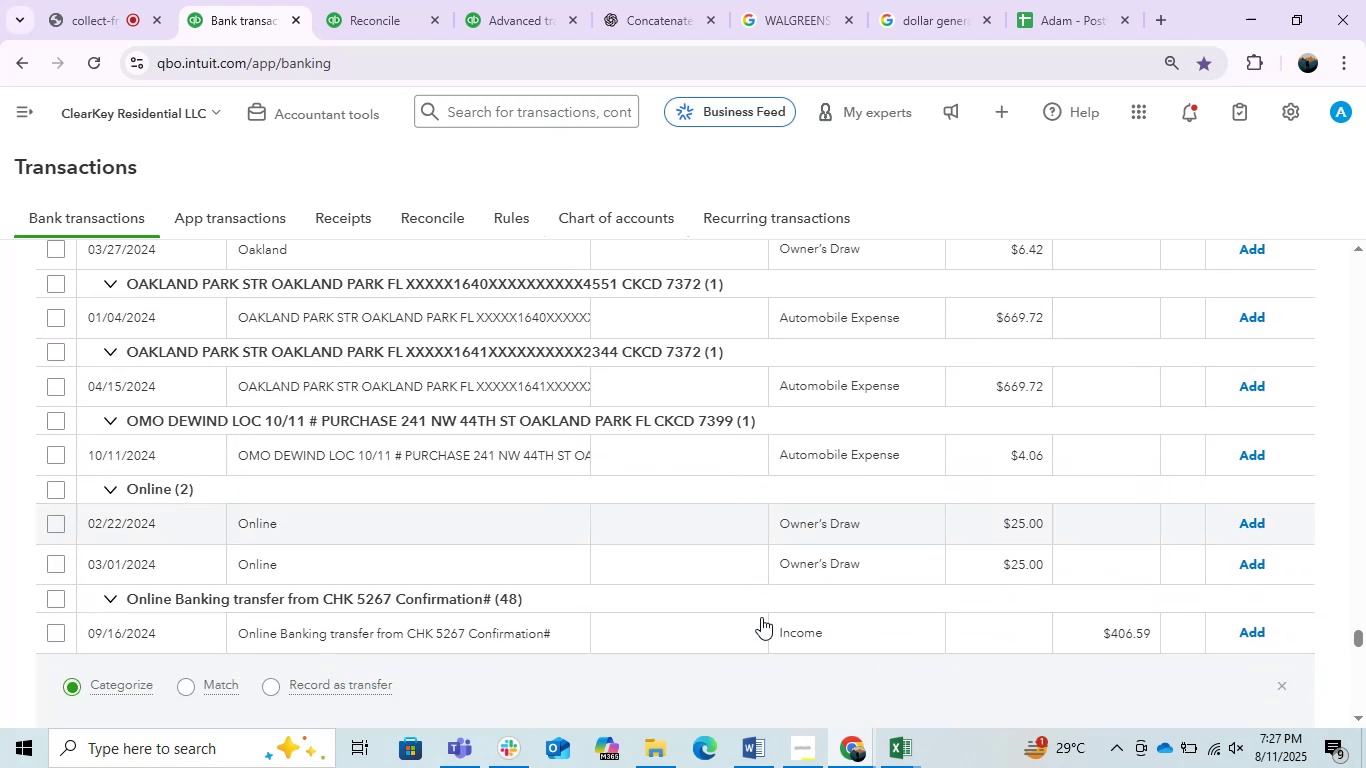 
scroll: coordinate [761, 617], scroll_direction: down, amount: 1.0
 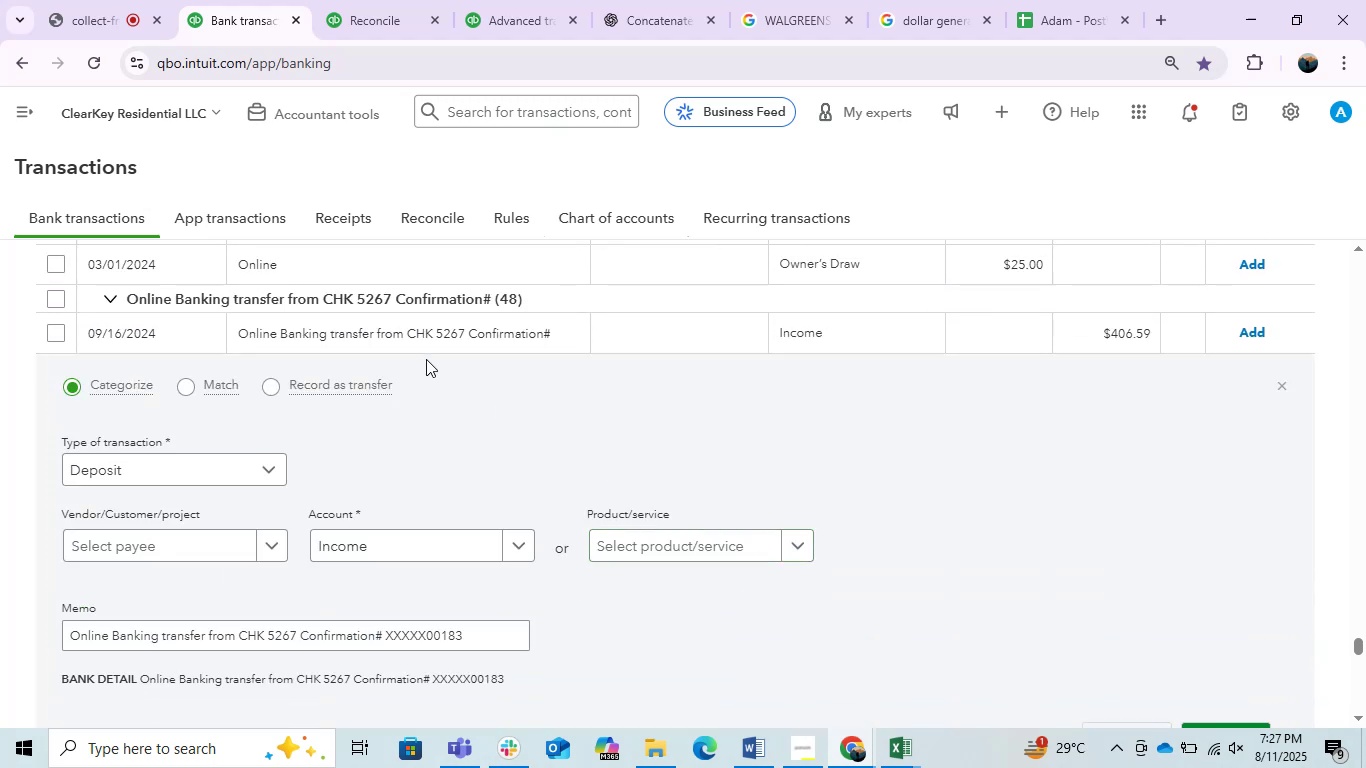 
left_click([428, 330])
 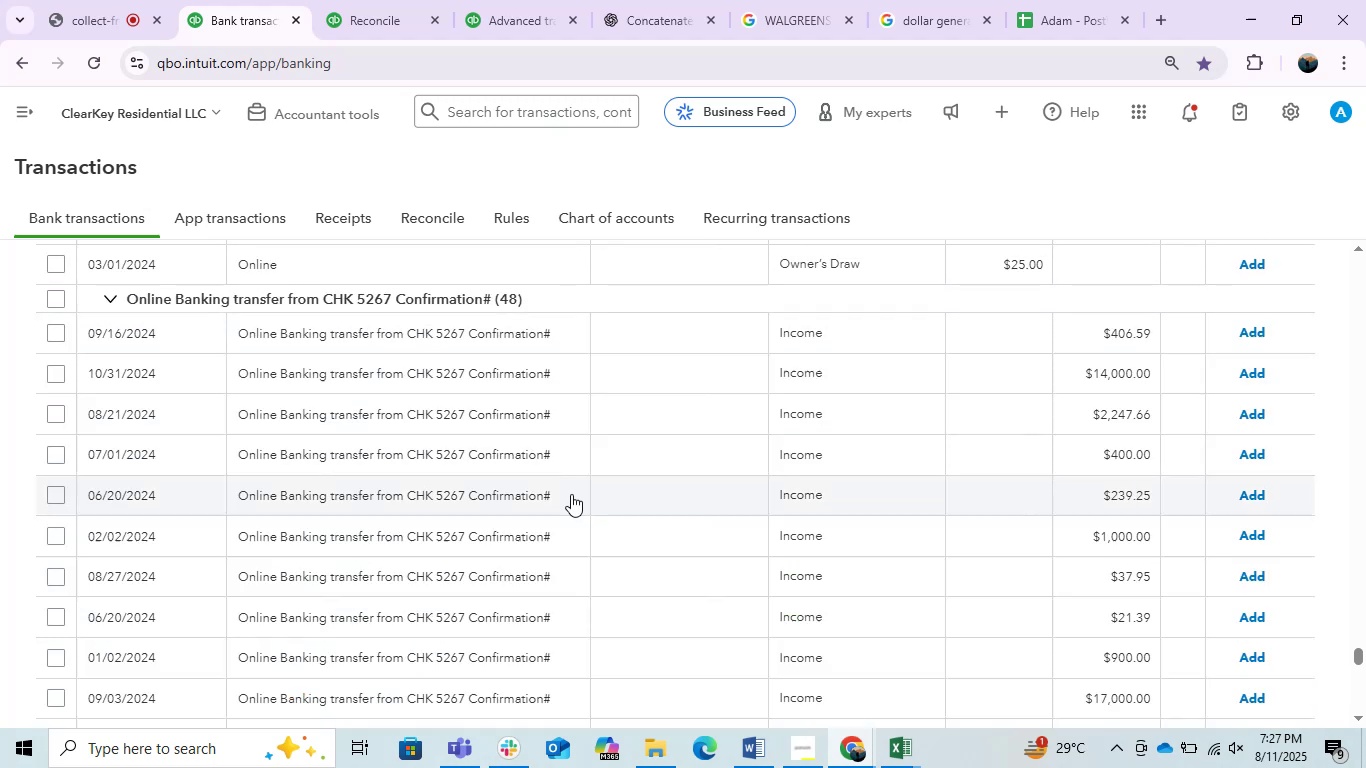 
scroll: coordinate [572, 494], scroll_direction: down, amount: 3.0
 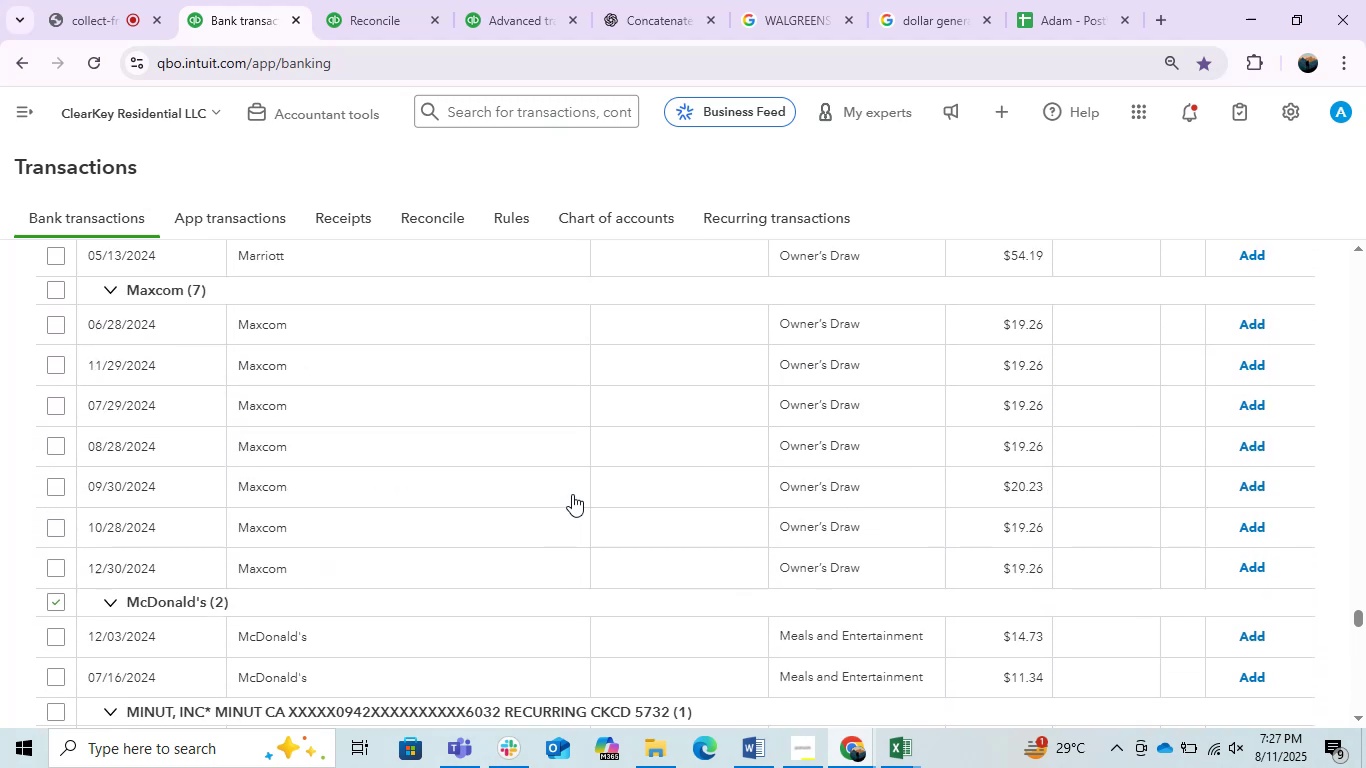 
scroll: coordinate [601, 454], scroll_direction: up, amount: 9.0
 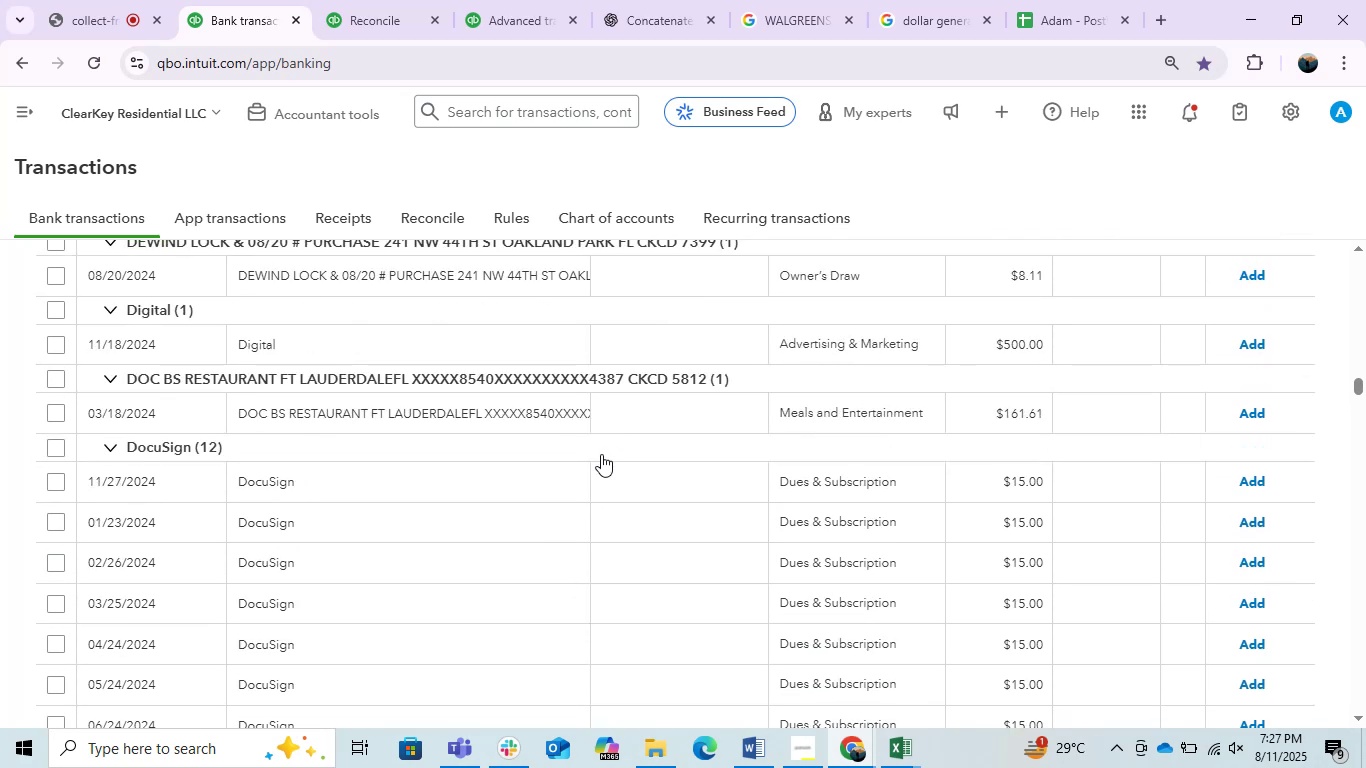 
scroll: coordinate [601, 454], scroll_direction: down, amount: 1.0
 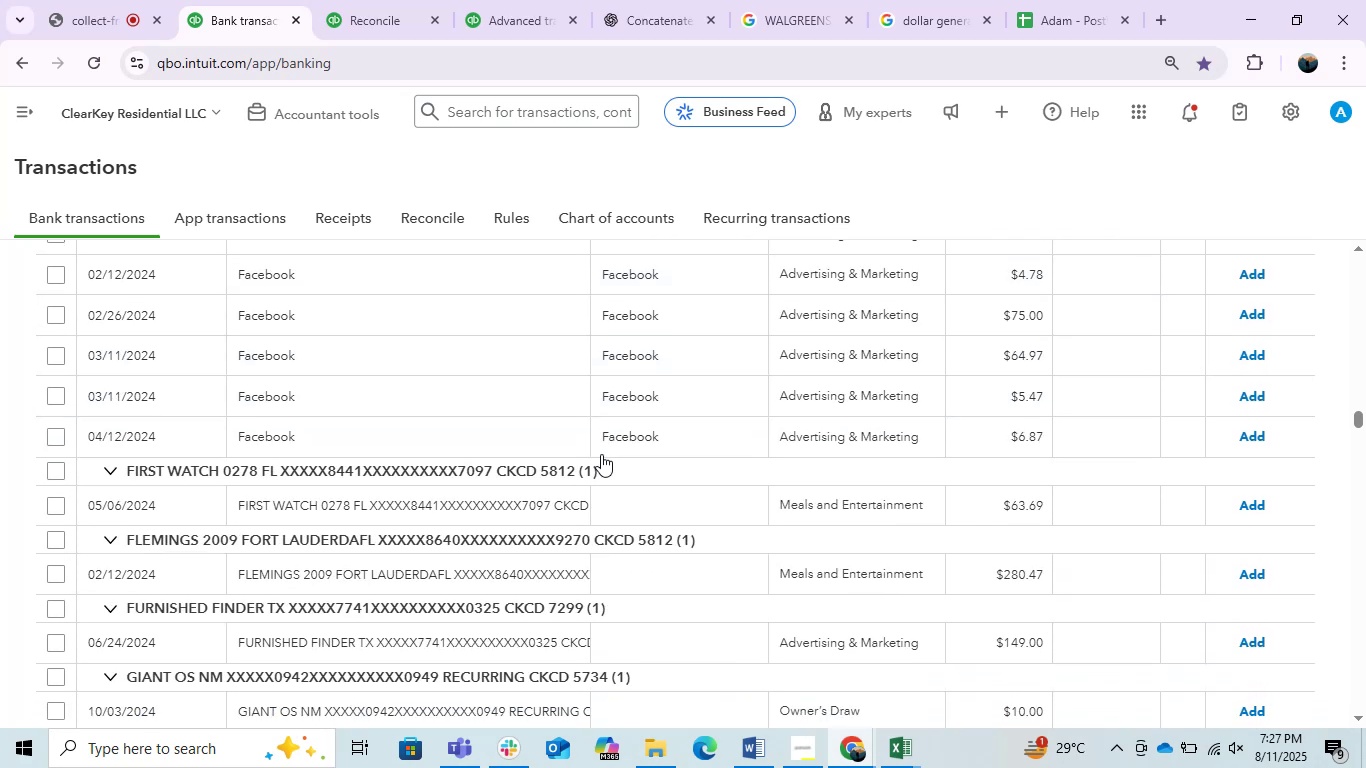 
scroll: coordinate [601, 454], scroll_direction: up, amount: 1.0
 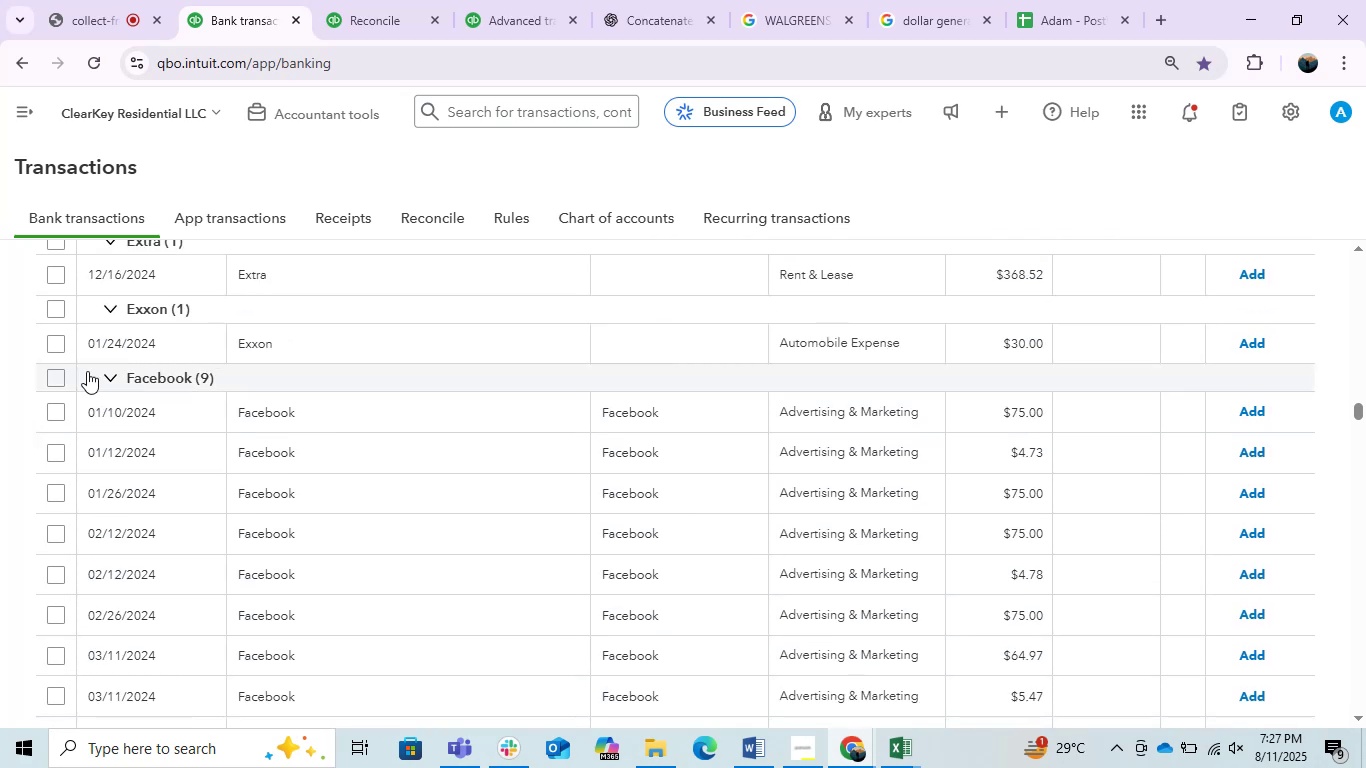 
left_click([59, 369])
 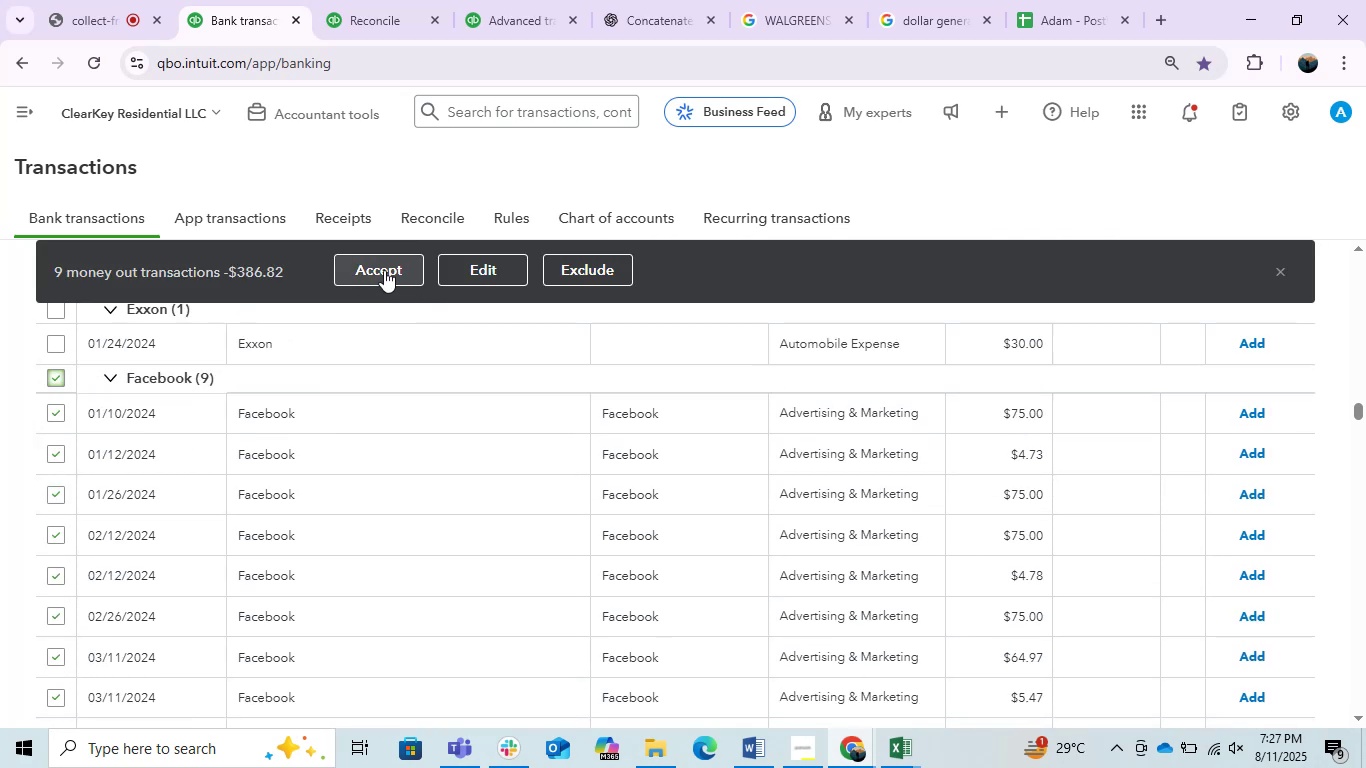 
wait(5.13)
 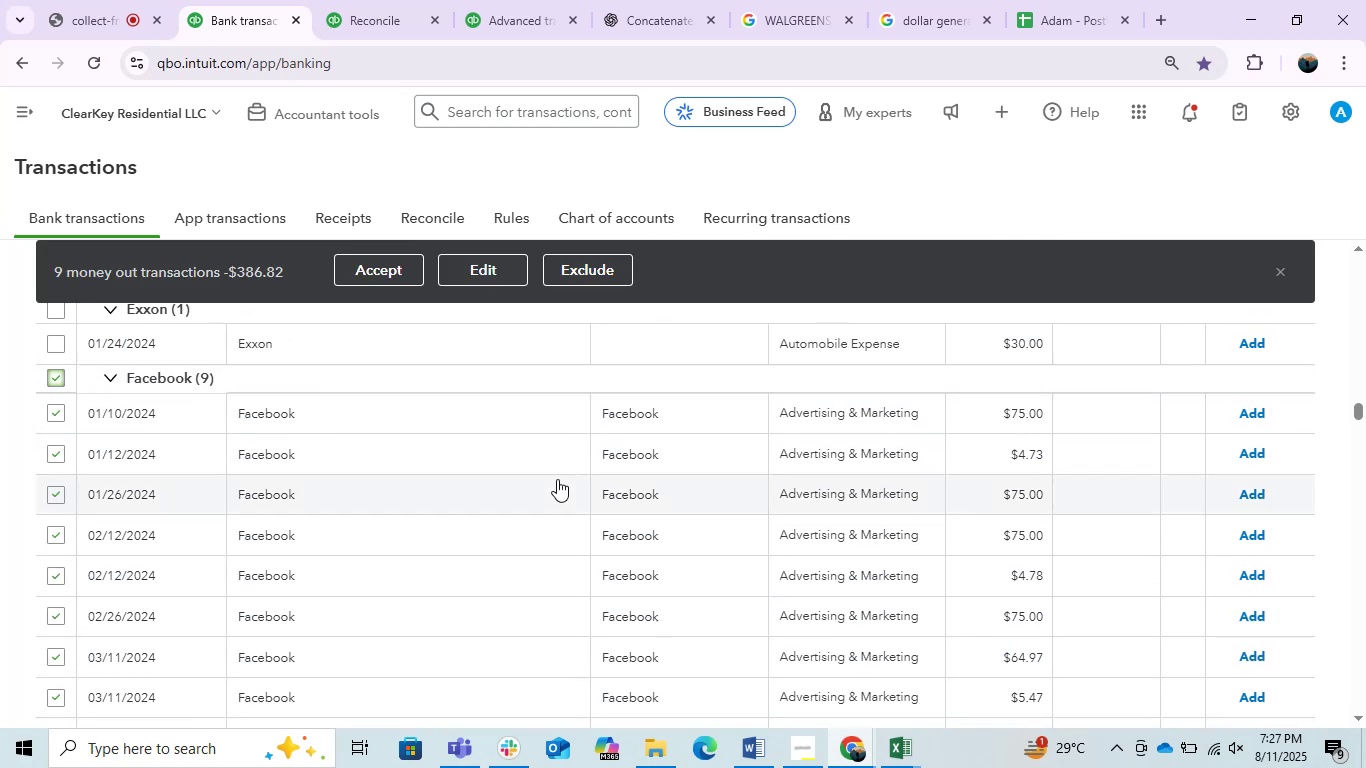 
left_click([384, 270])
 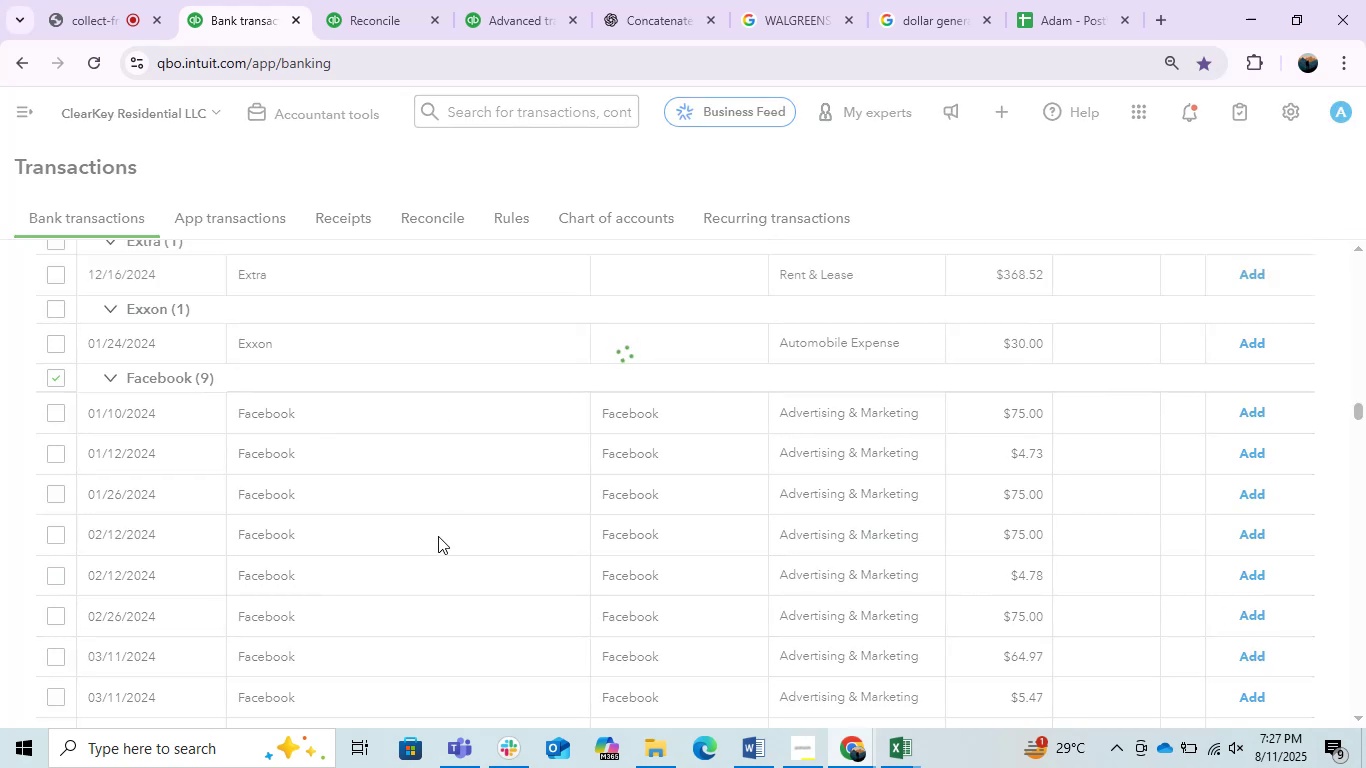 
wait(7.5)
 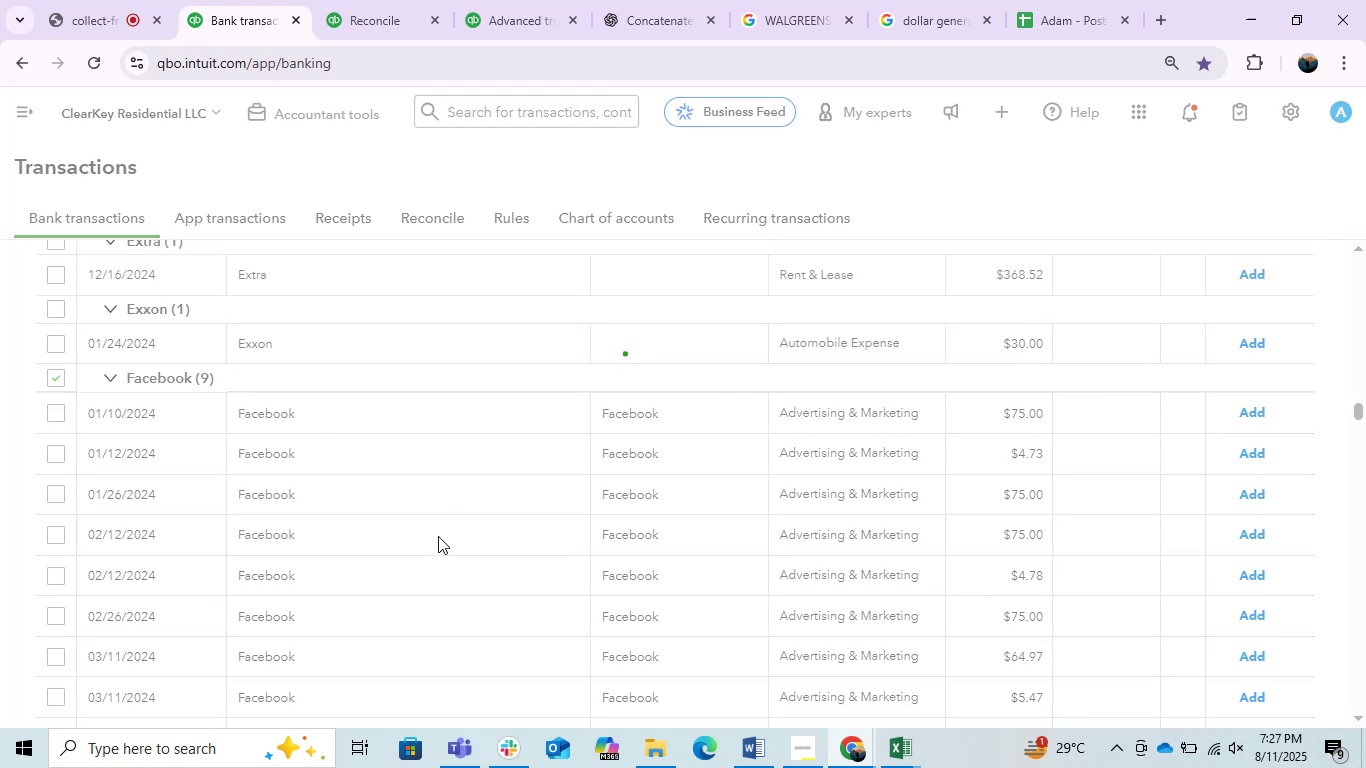 
scroll: coordinate [438, 536], scroll_direction: up, amount: 4.0
 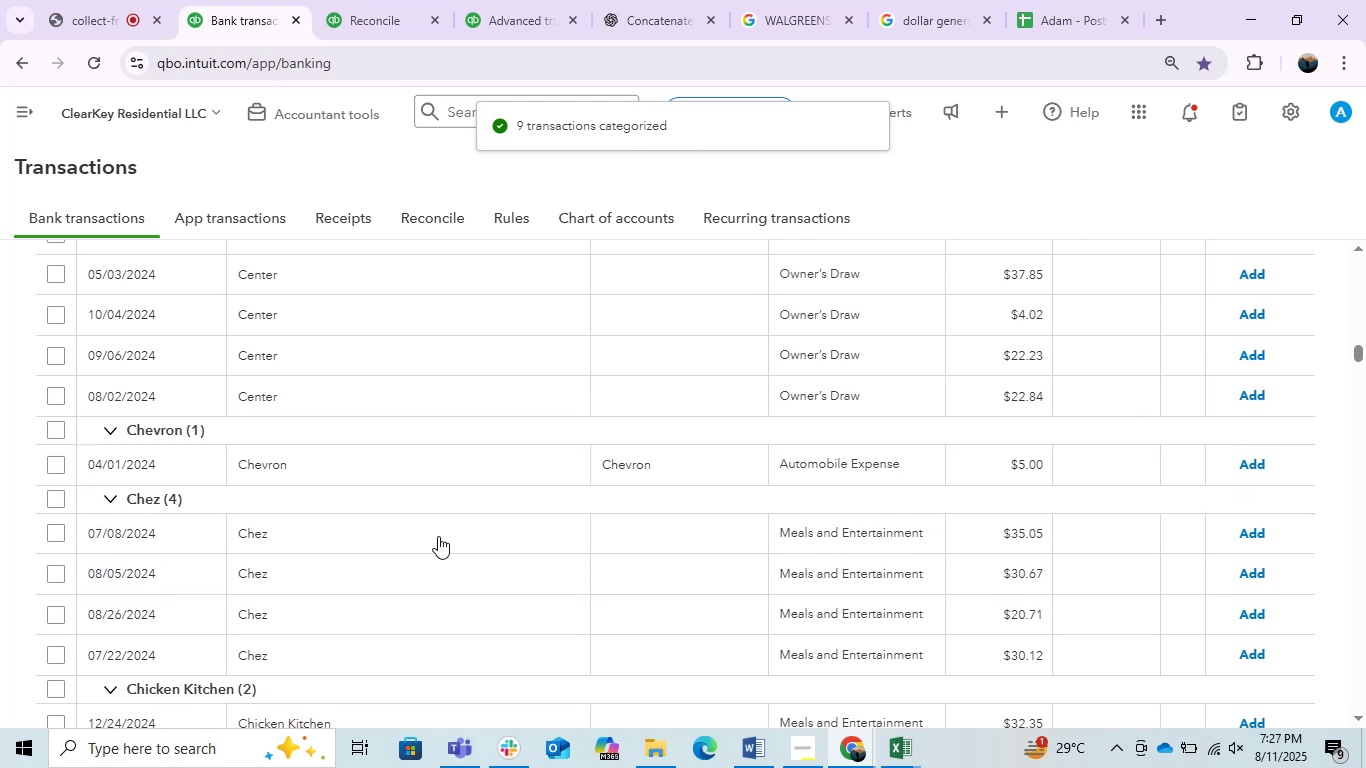 
scroll: coordinate [438, 536], scroll_direction: none, amount: 0.0
 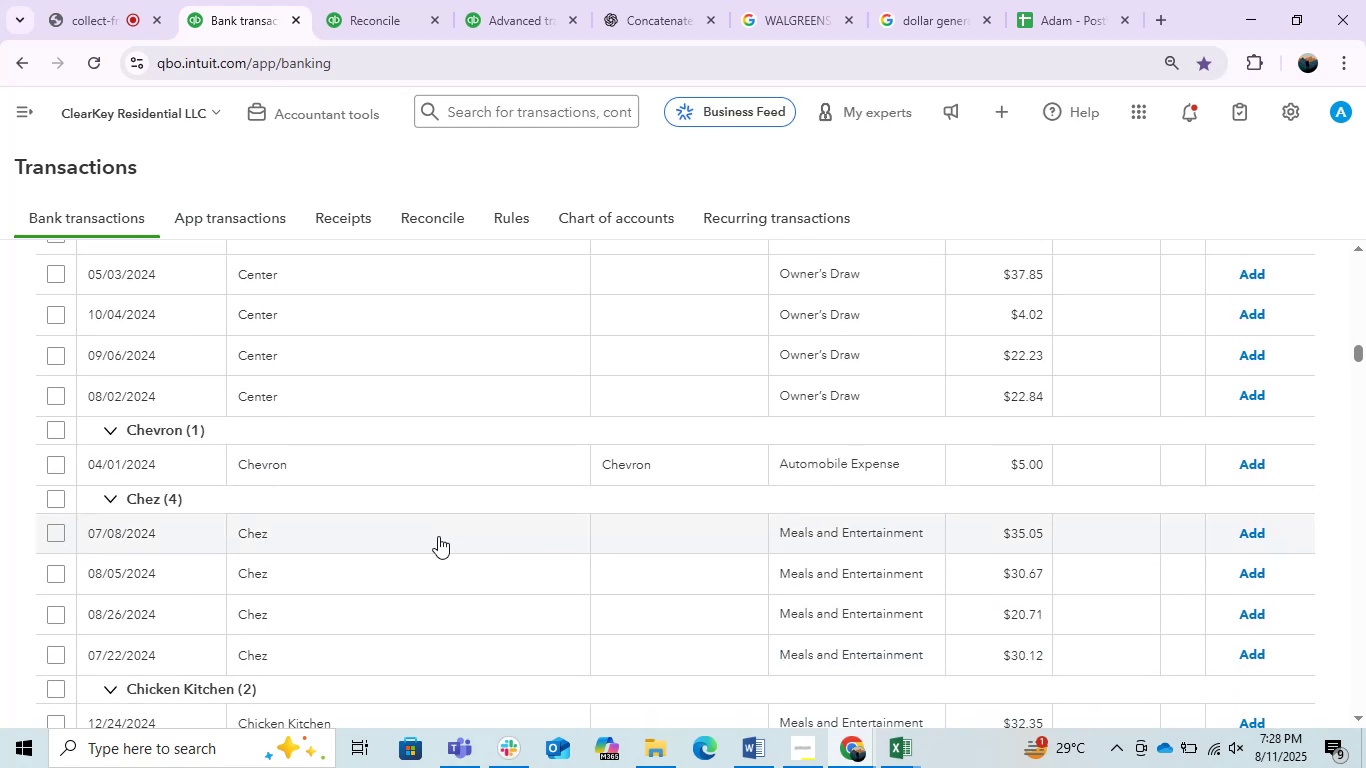 
left_click([1260, 466])
 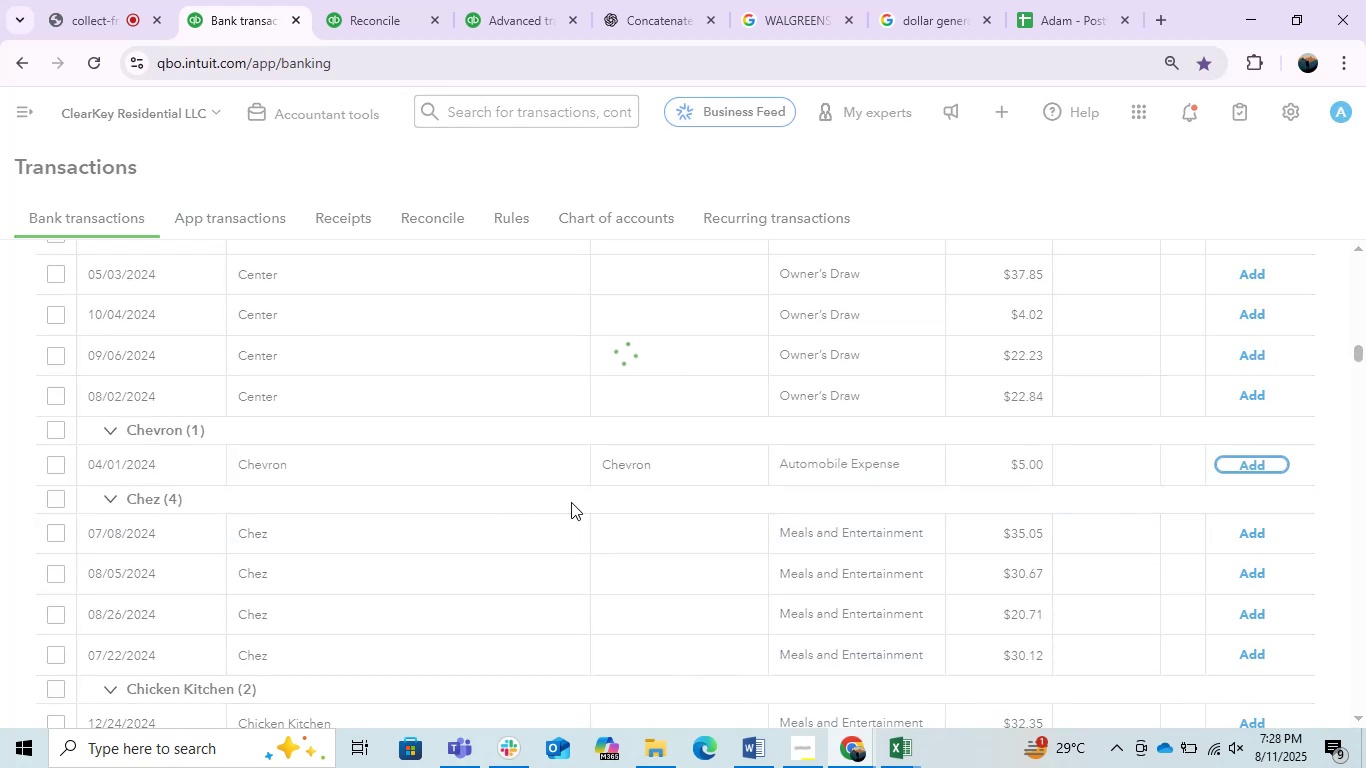 
wait(5.12)
 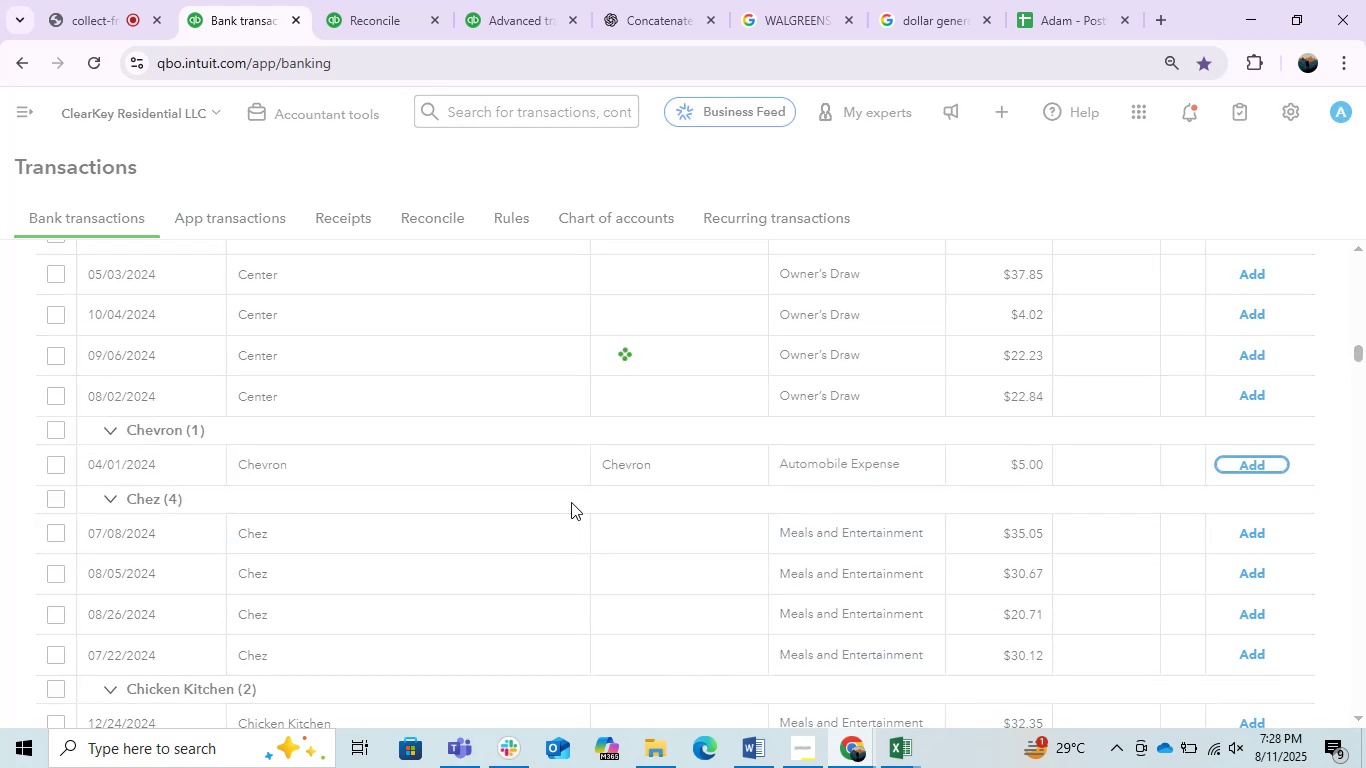 
scroll: coordinate [571, 502], scroll_direction: up, amount: 6.0
 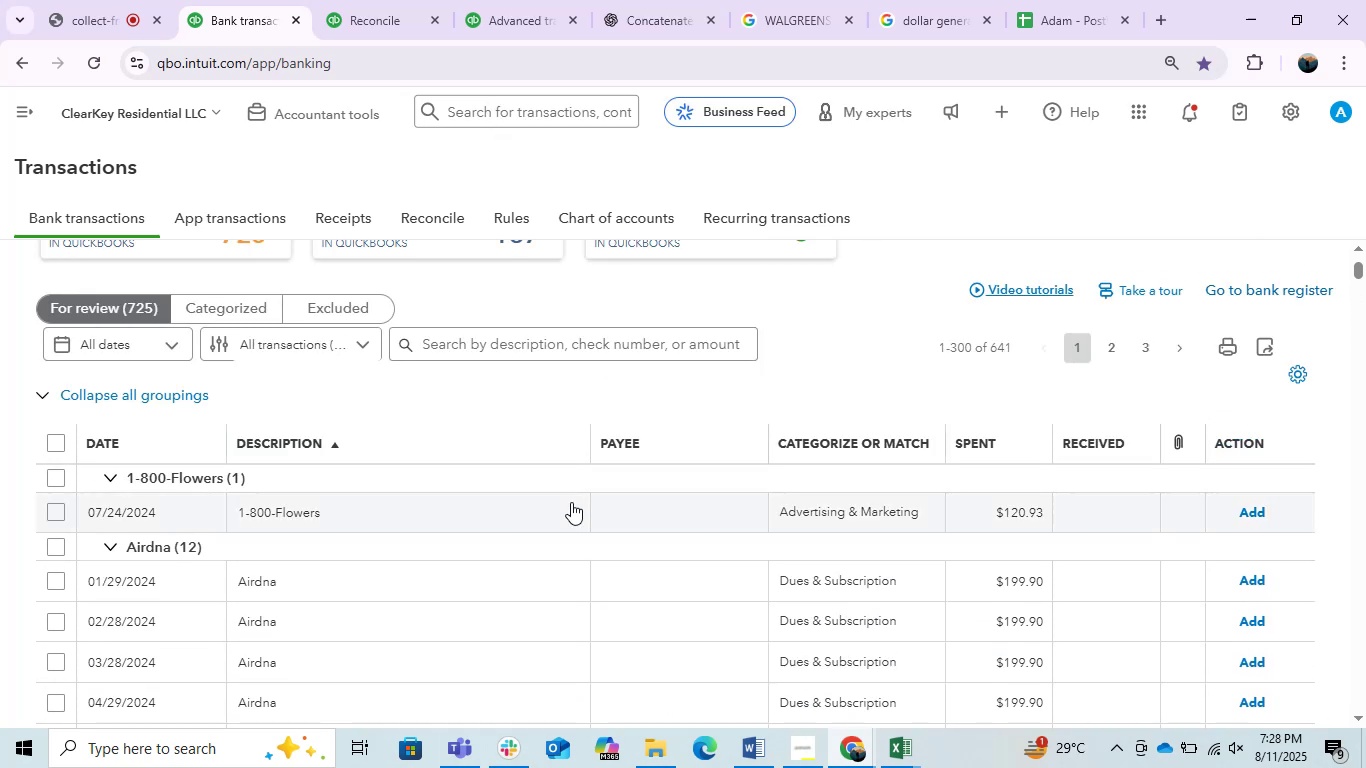 
scroll: coordinate [571, 502], scroll_direction: down, amount: 11.0
 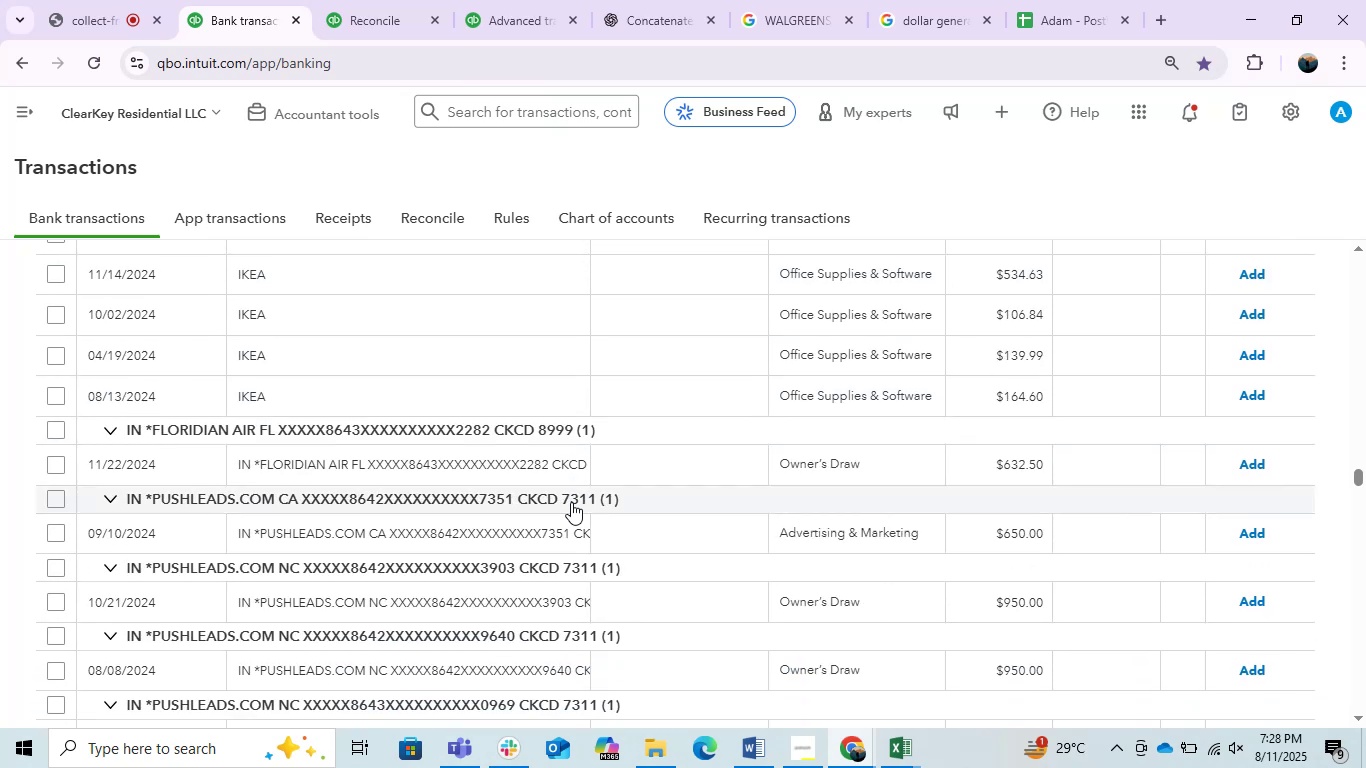 
scroll: coordinate [571, 502], scroll_direction: up, amount: 1.0
 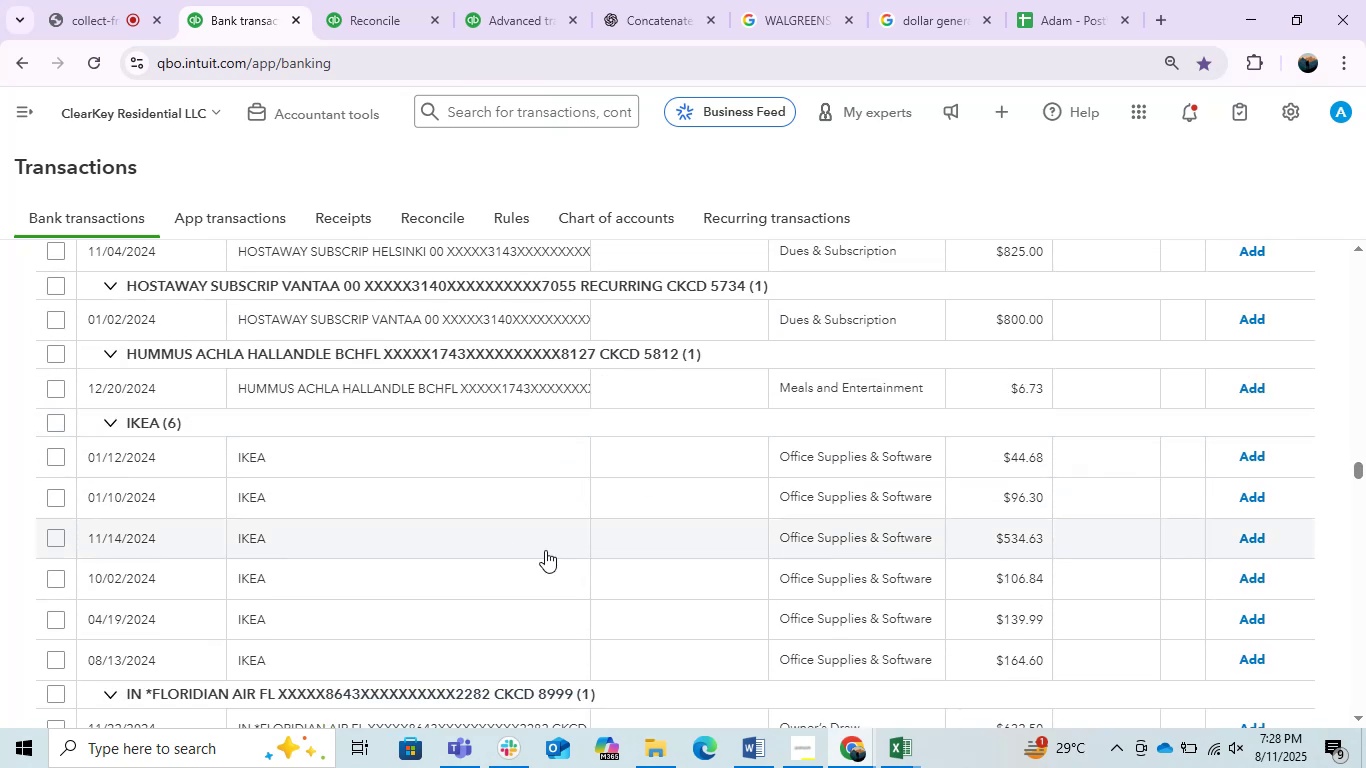 
wait(6.07)
 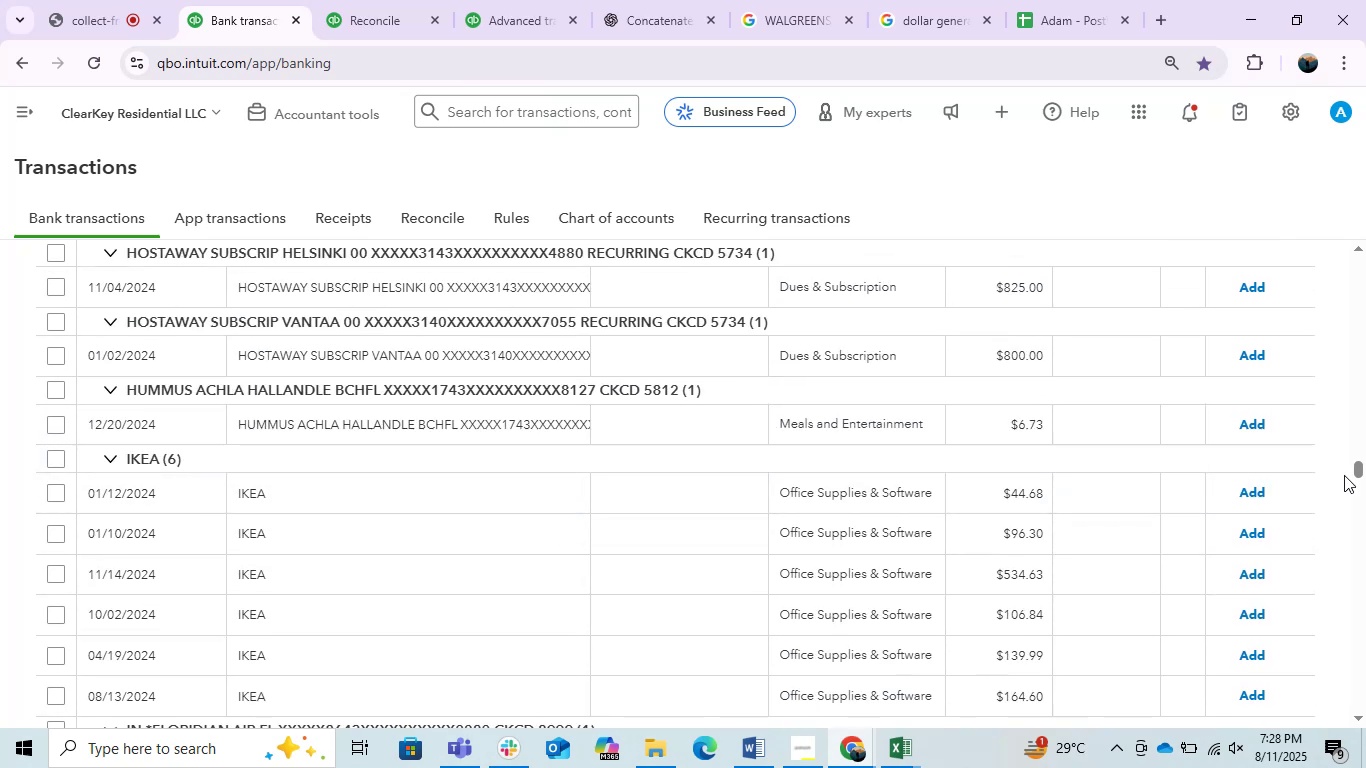 
left_click([49, 420])
 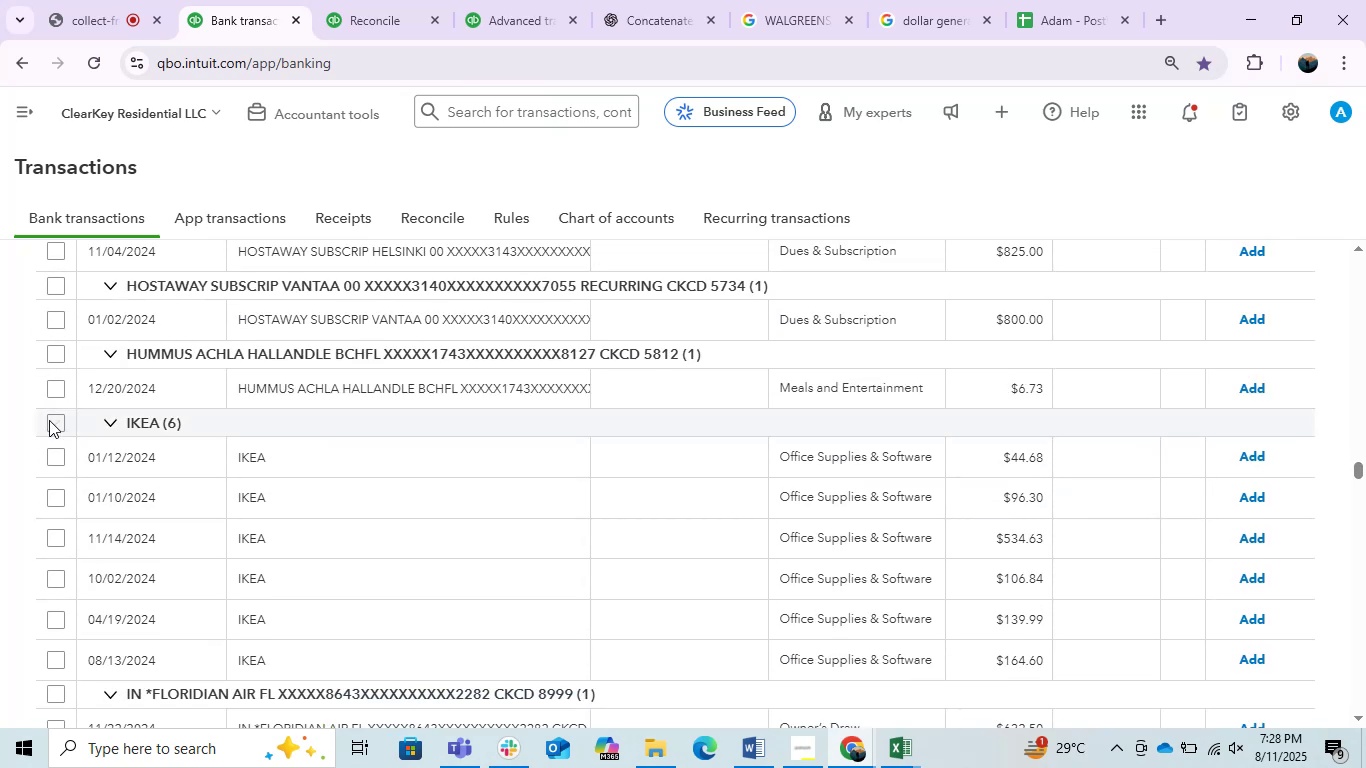 
mouse_move([379, 454])
 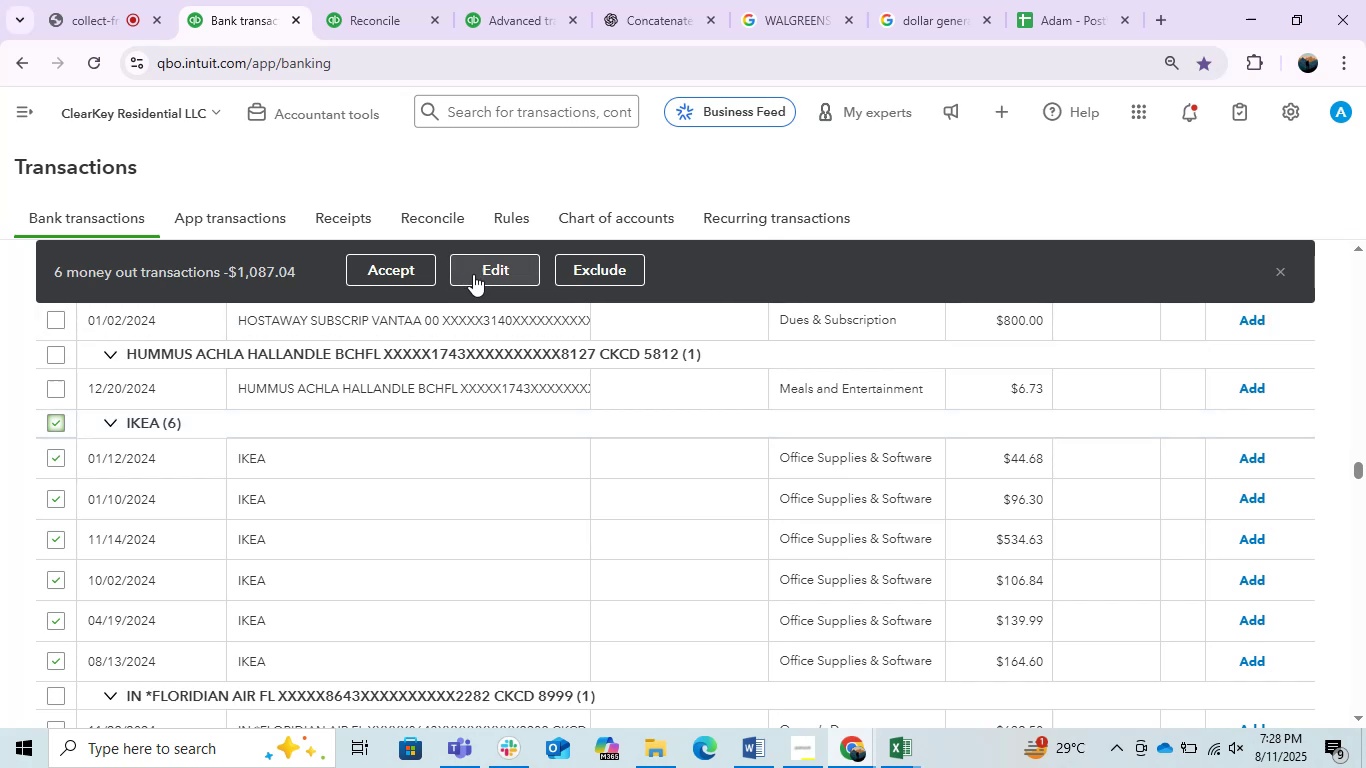 
left_click([475, 274])
 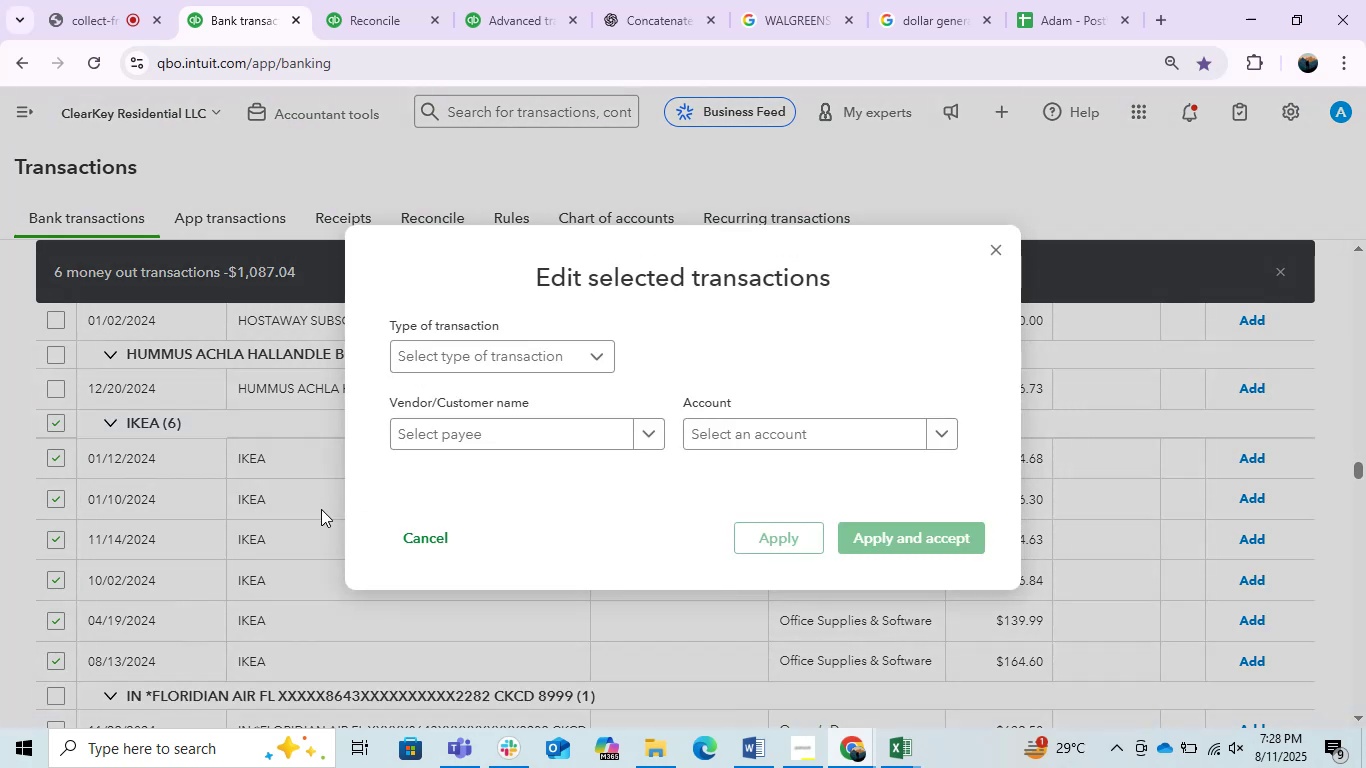 
left_click([453, 436])
 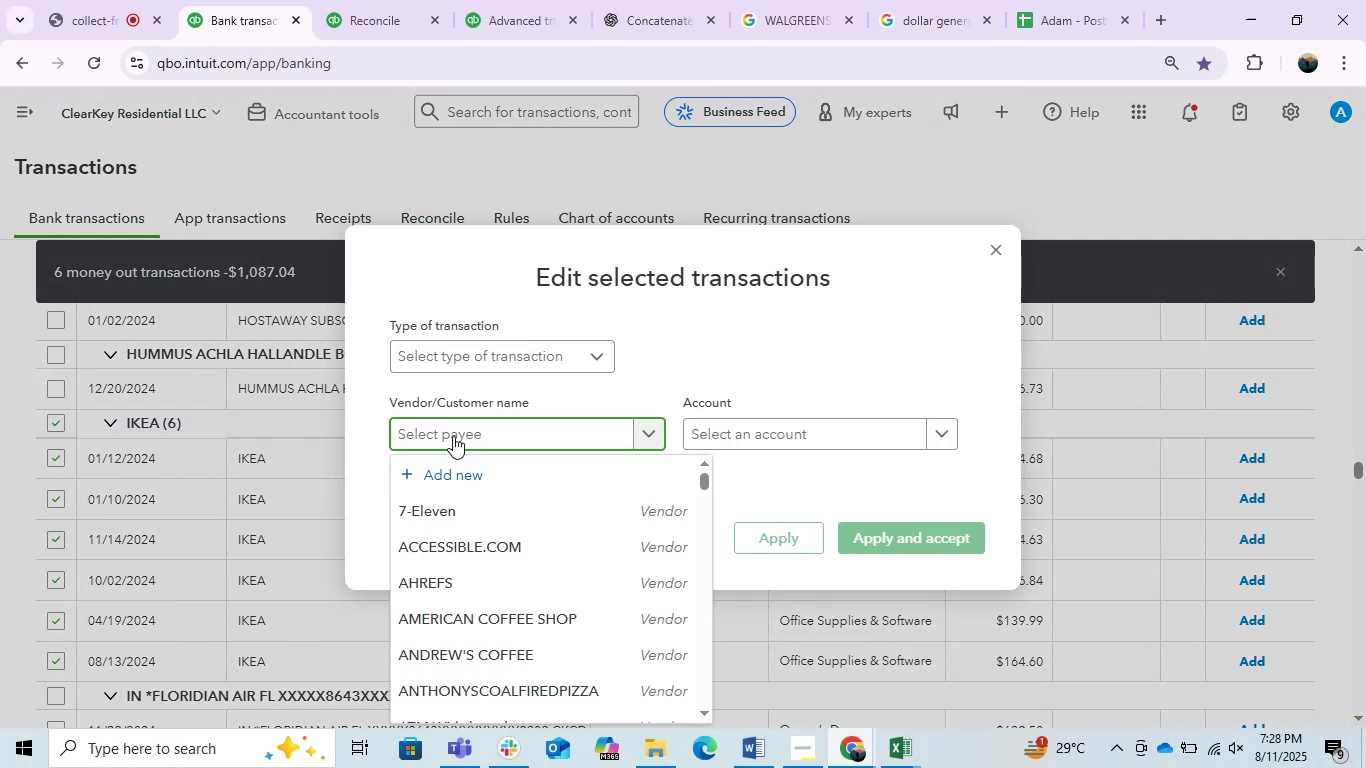 
type(ike)
 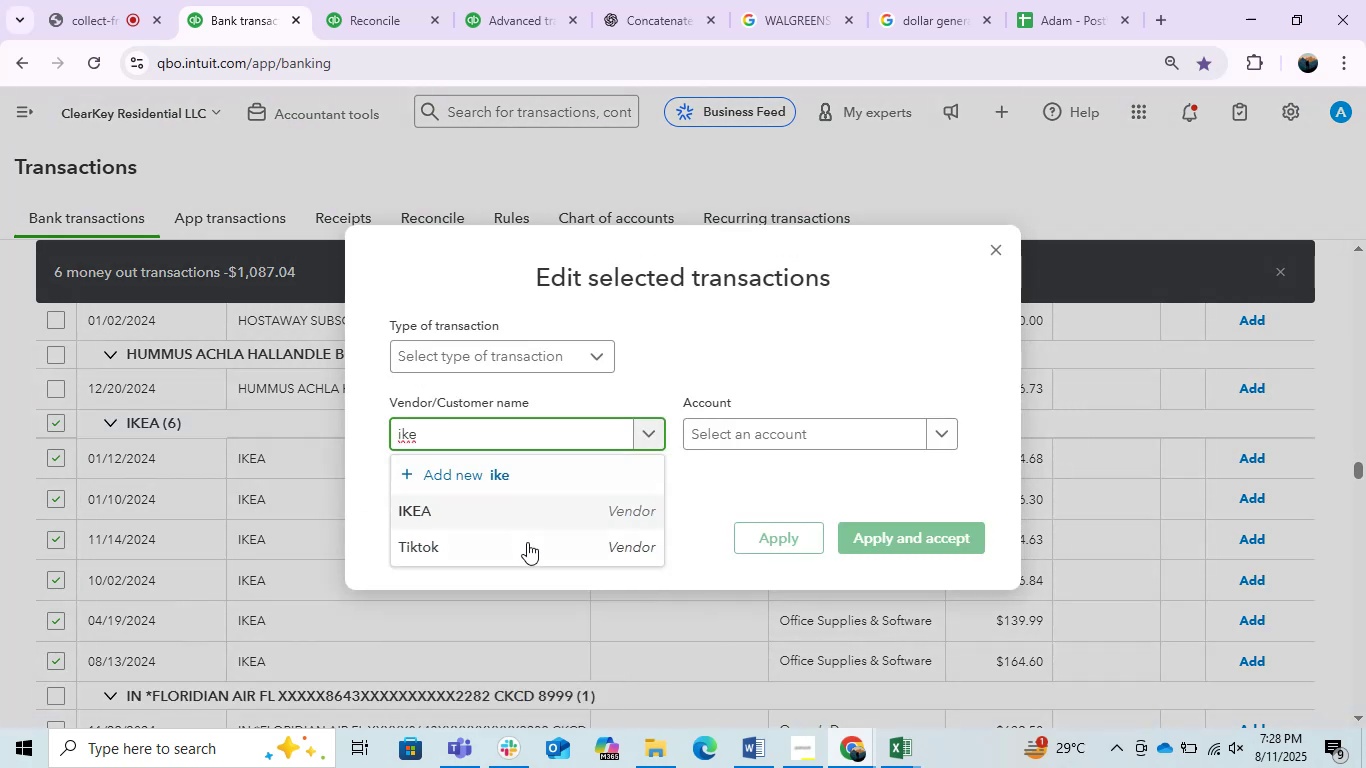 
left_click([475, 515])
 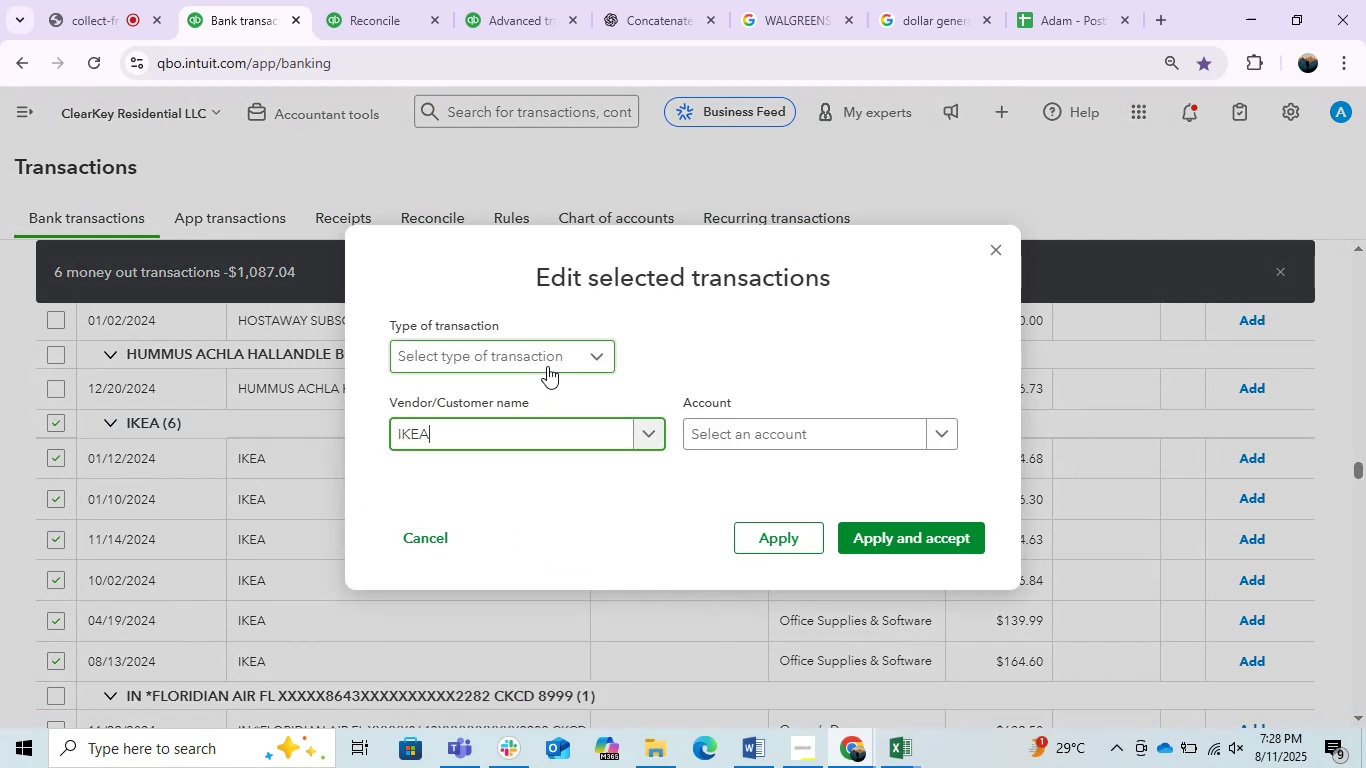 
left_click([547, 366])
 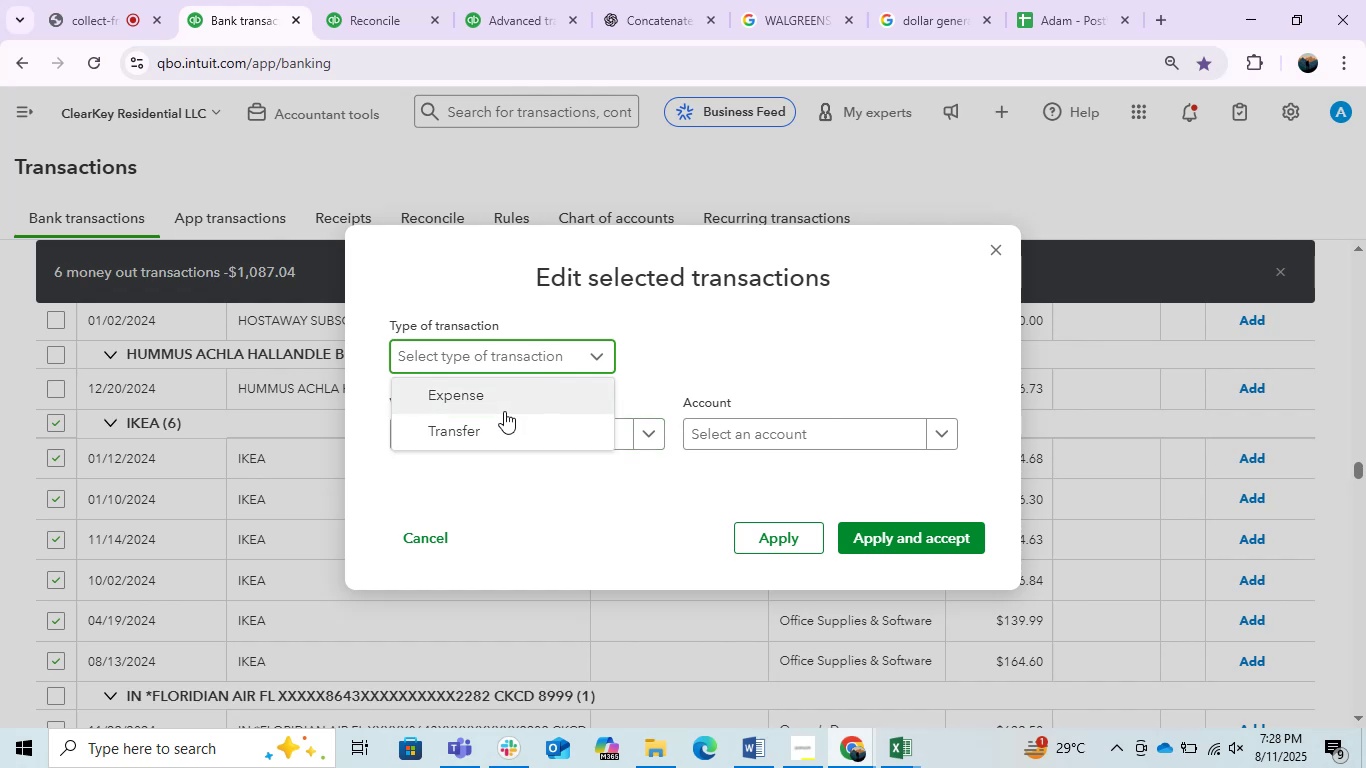 
left_click([480, 401])
 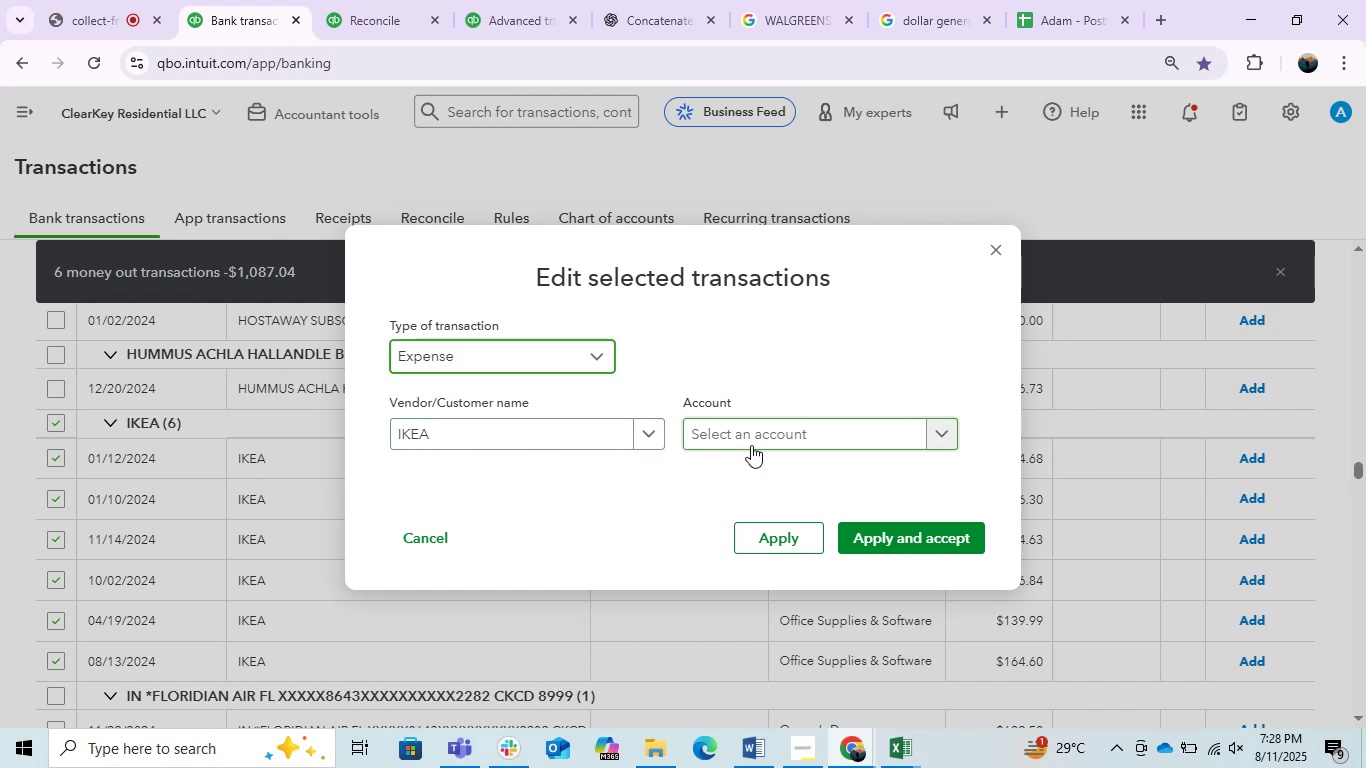 
left_click([739, 443])
 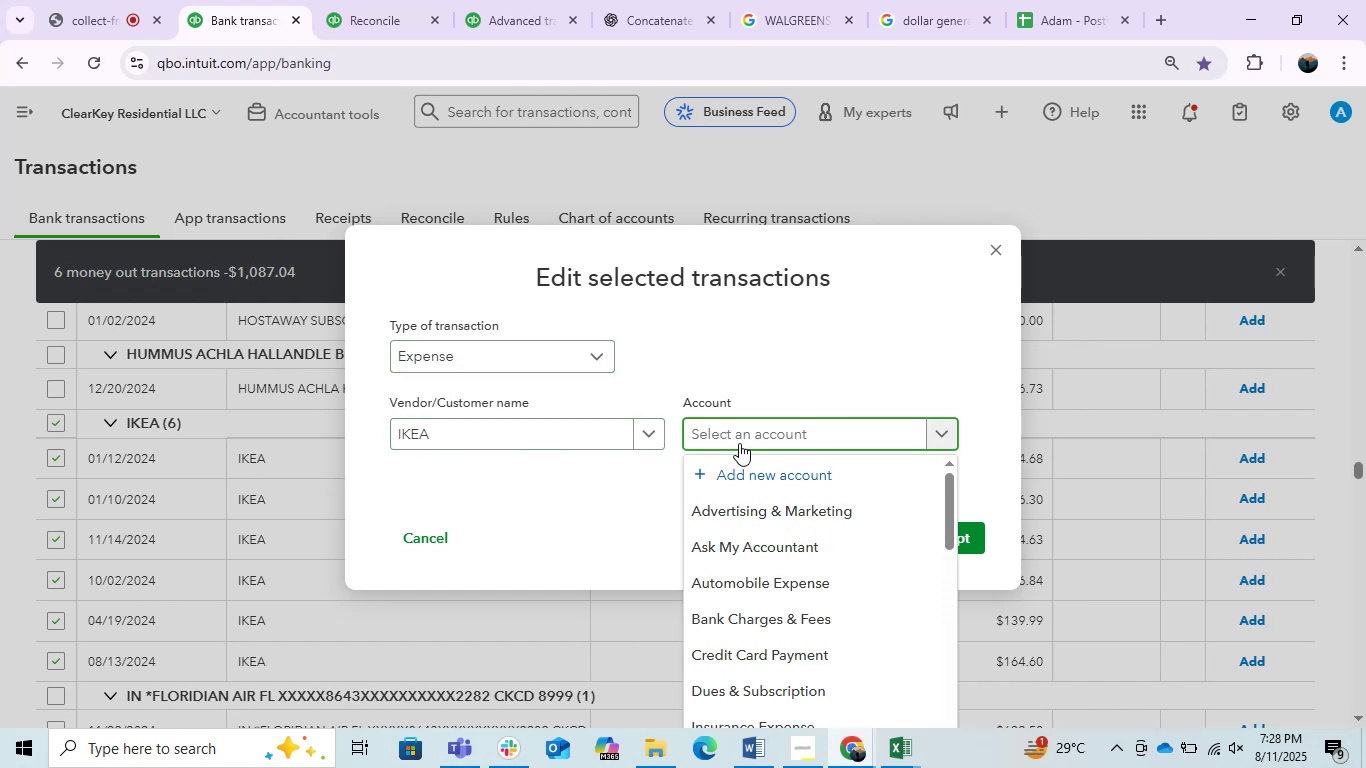 
type(rep)
 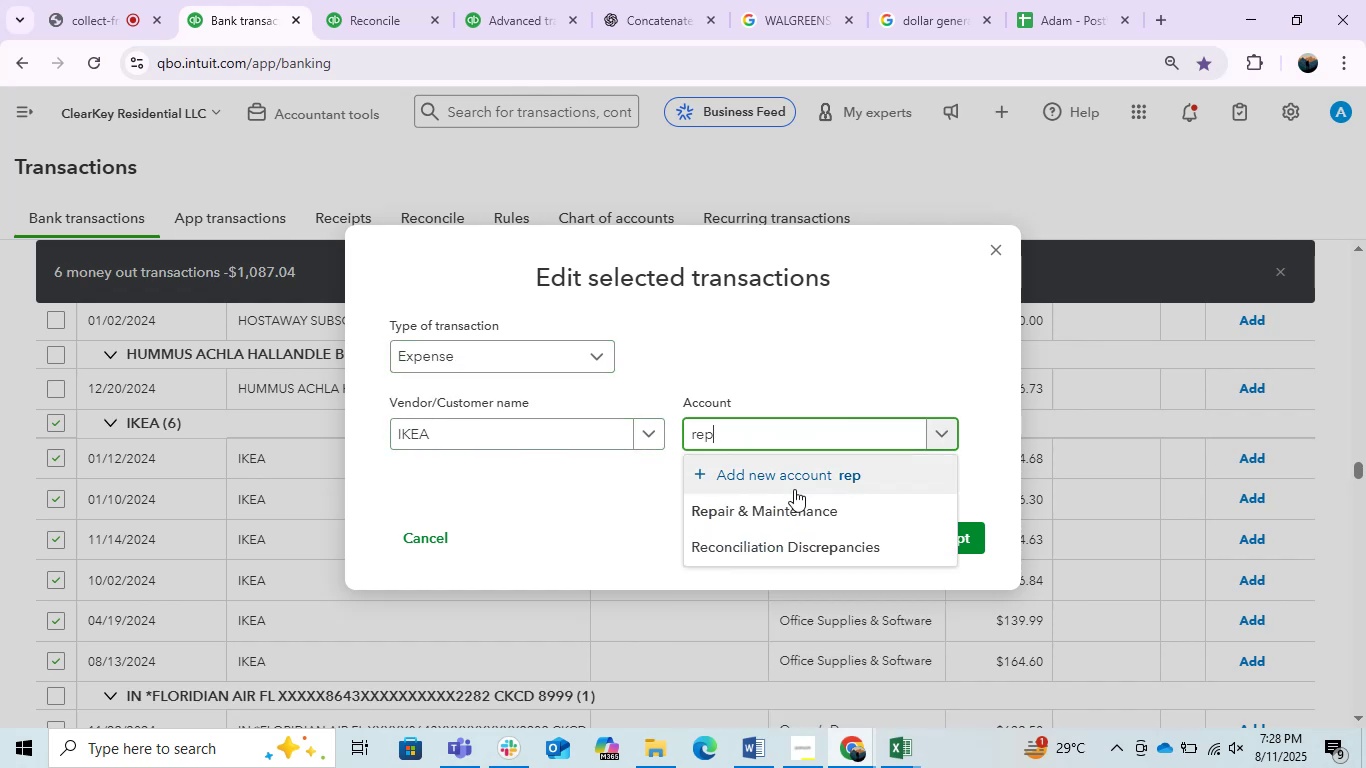 
left_click([782, 501])
 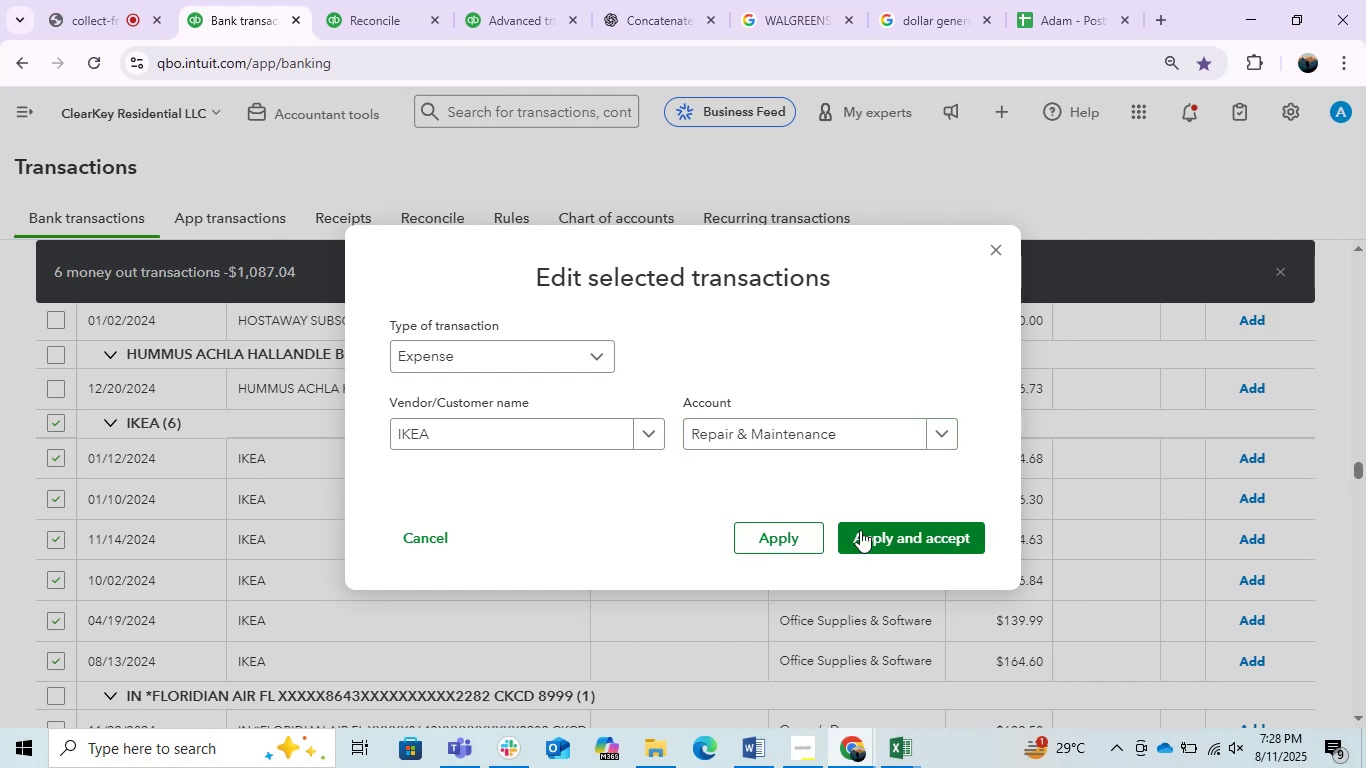 
left_click([880, 533])
 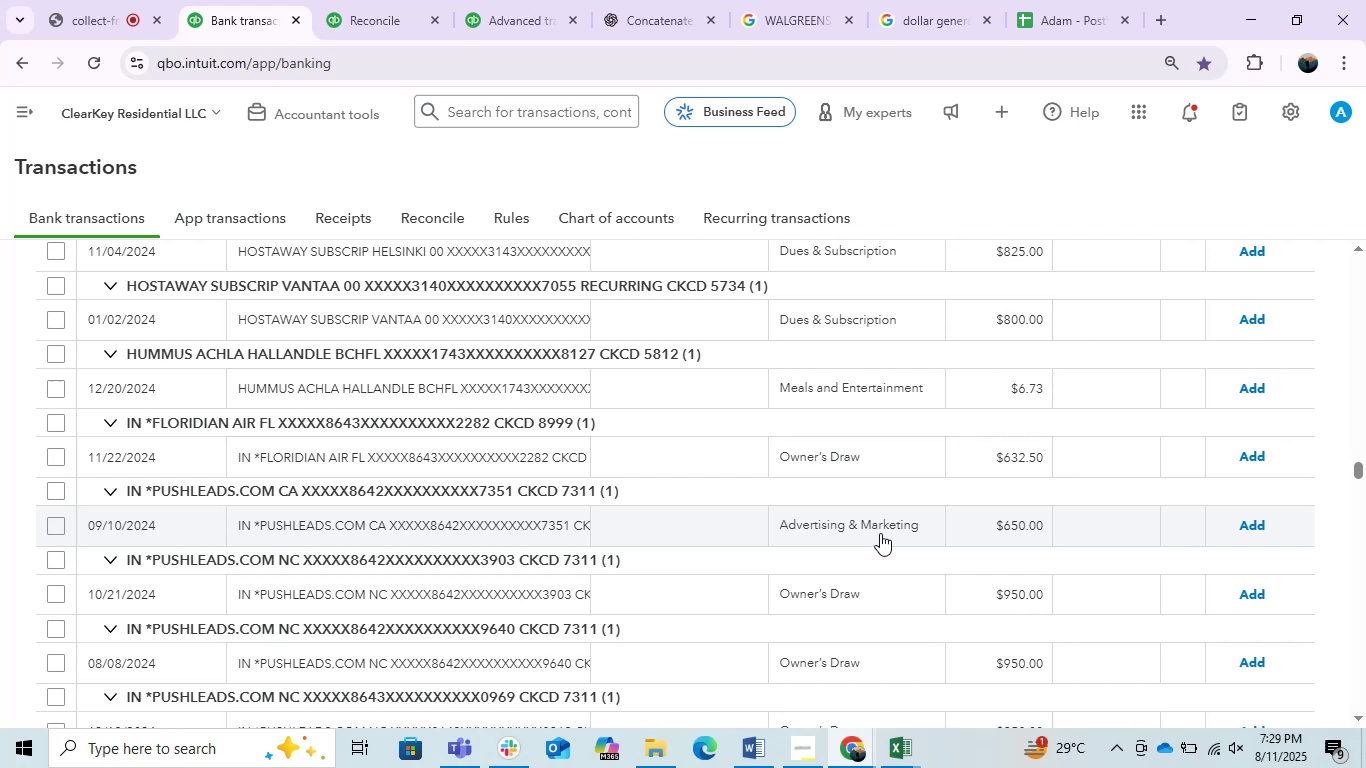 
wait(35.65)
 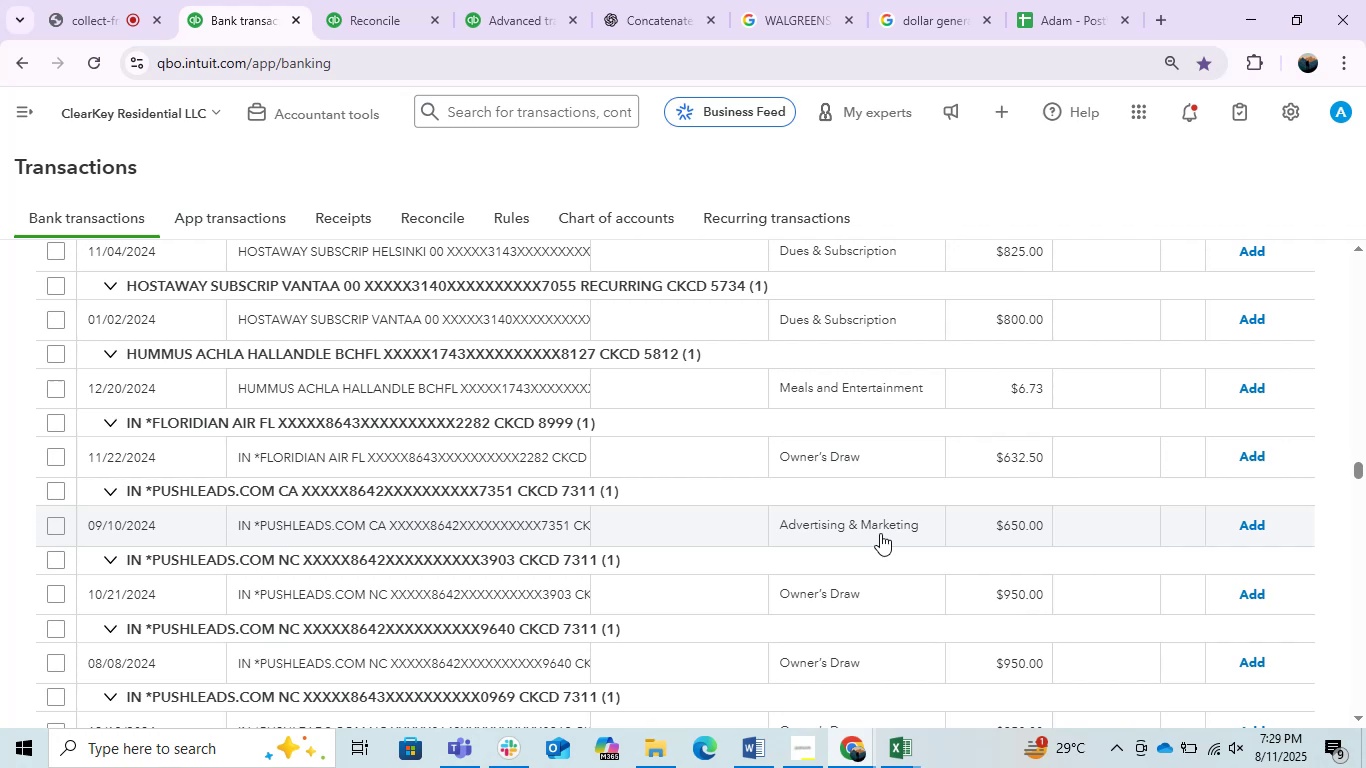 
scroll: coordinate [455, 486], scroll_direction: up, amount: 6.0
 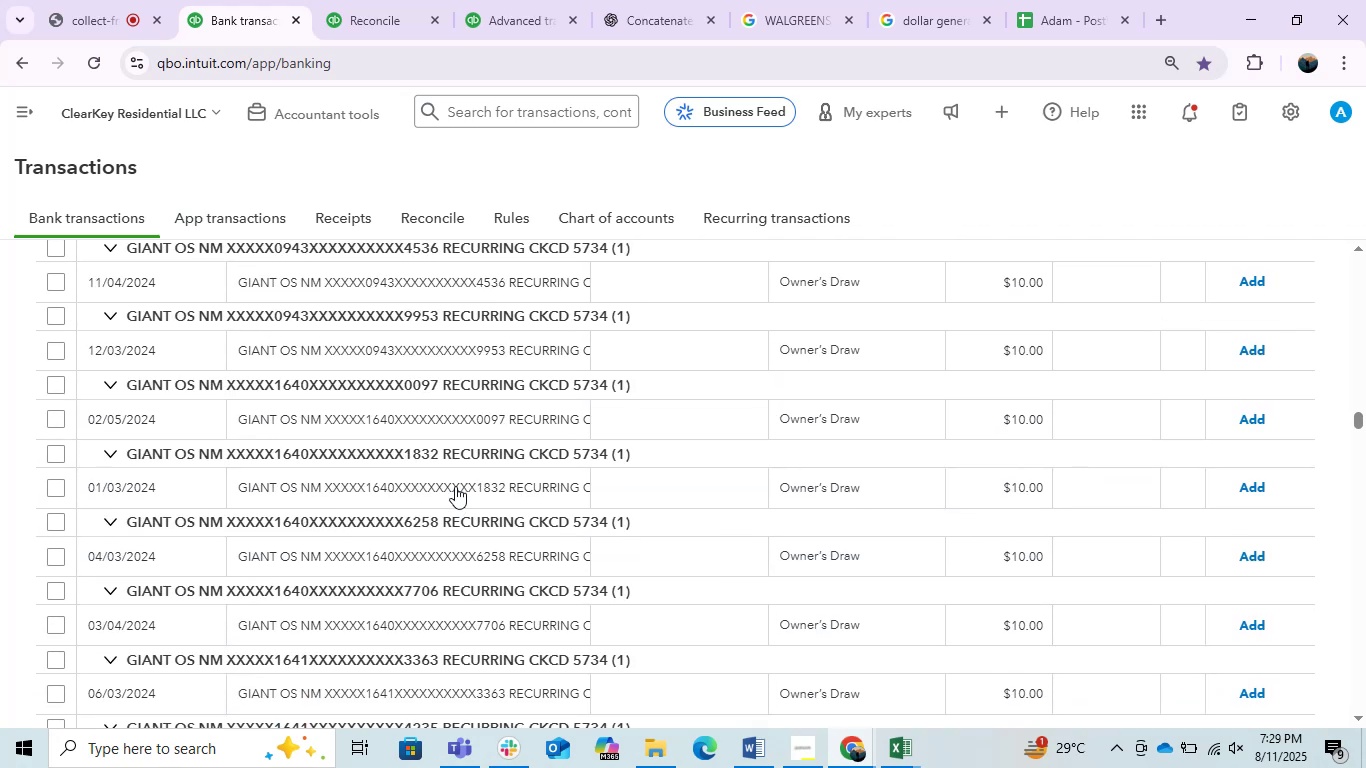 
scroll: coordinate [455, 486], scroll_direction: down, amount: 1.0
 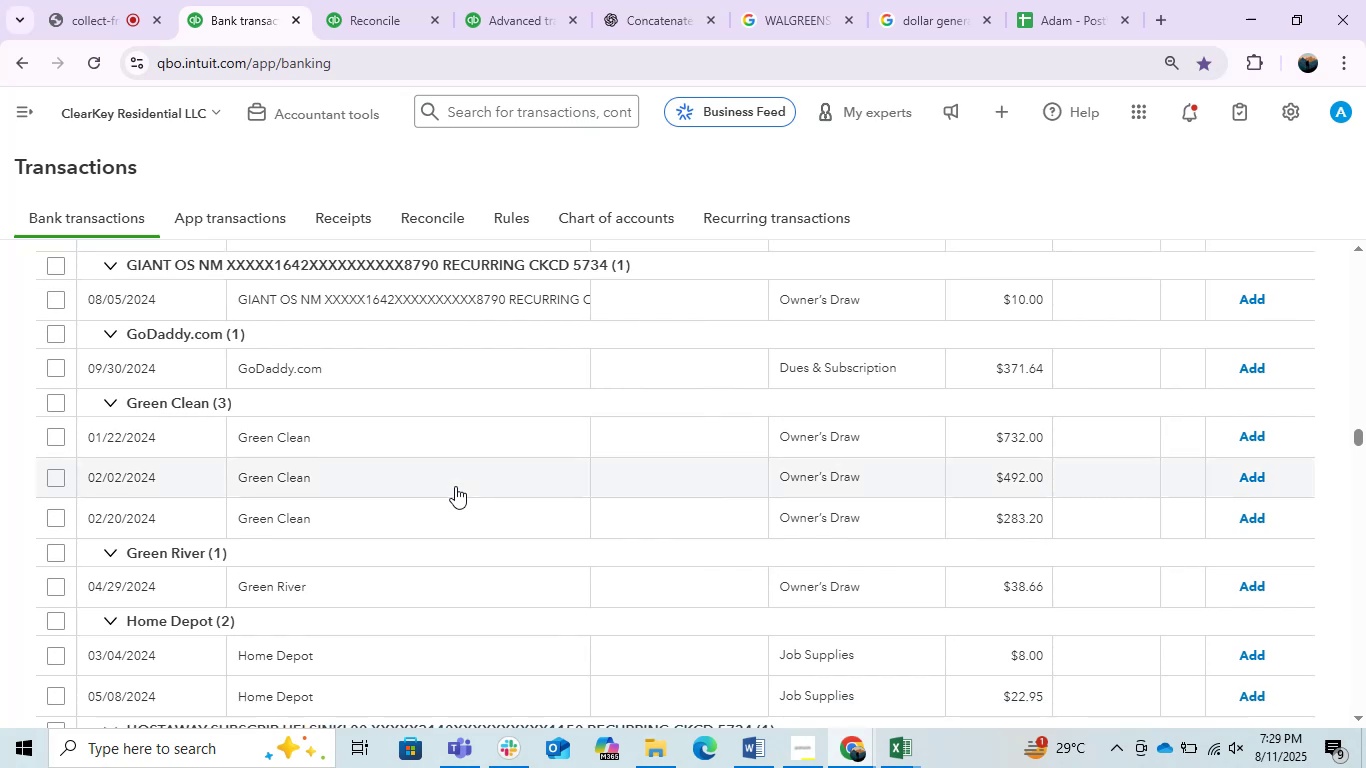 
scroll: coordinate [455, 486], scroll_direction: up, amount: 7.0
 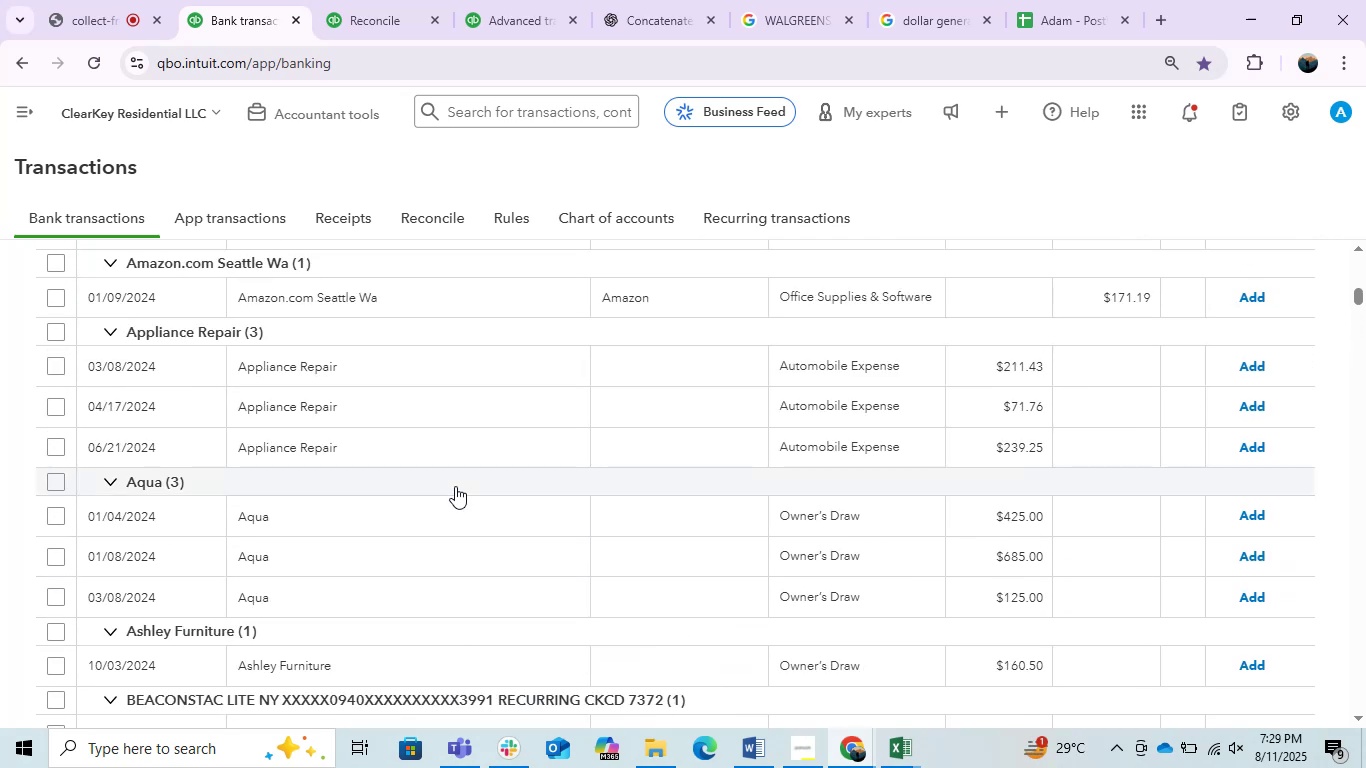 
scroll: coordinate [455, 486], scroll_direction: none, amount: 0.0
 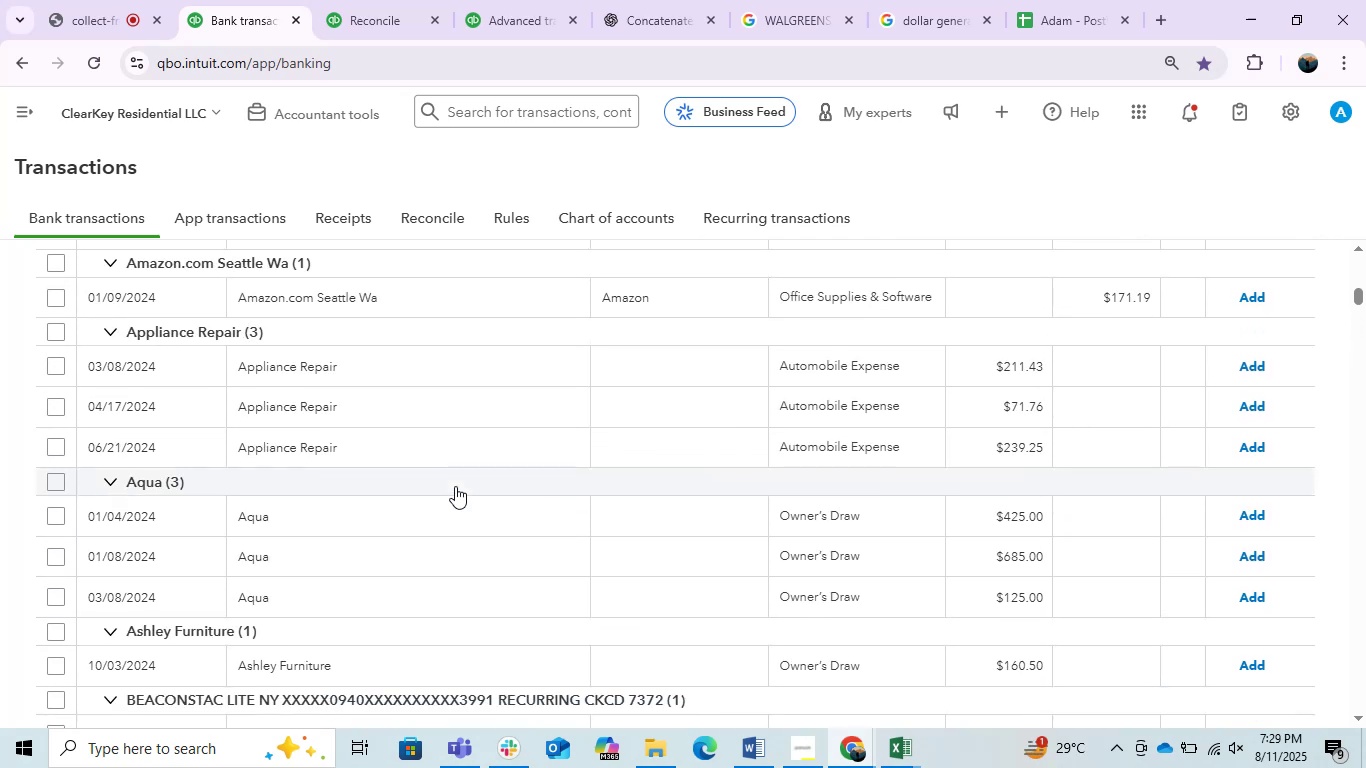 
scroll: coordinate [455, 486], scroll_direction: up, amount: 3.0
 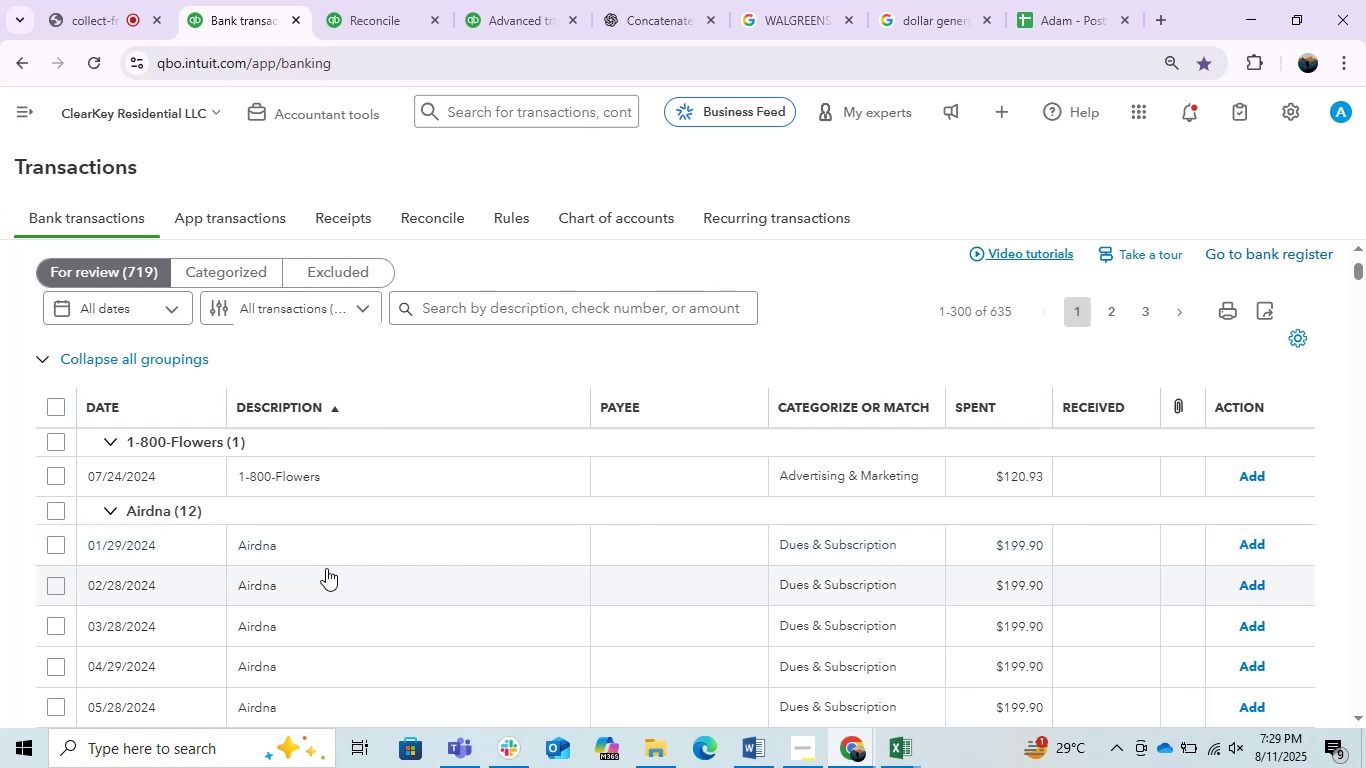 
left_click([373, 555])
 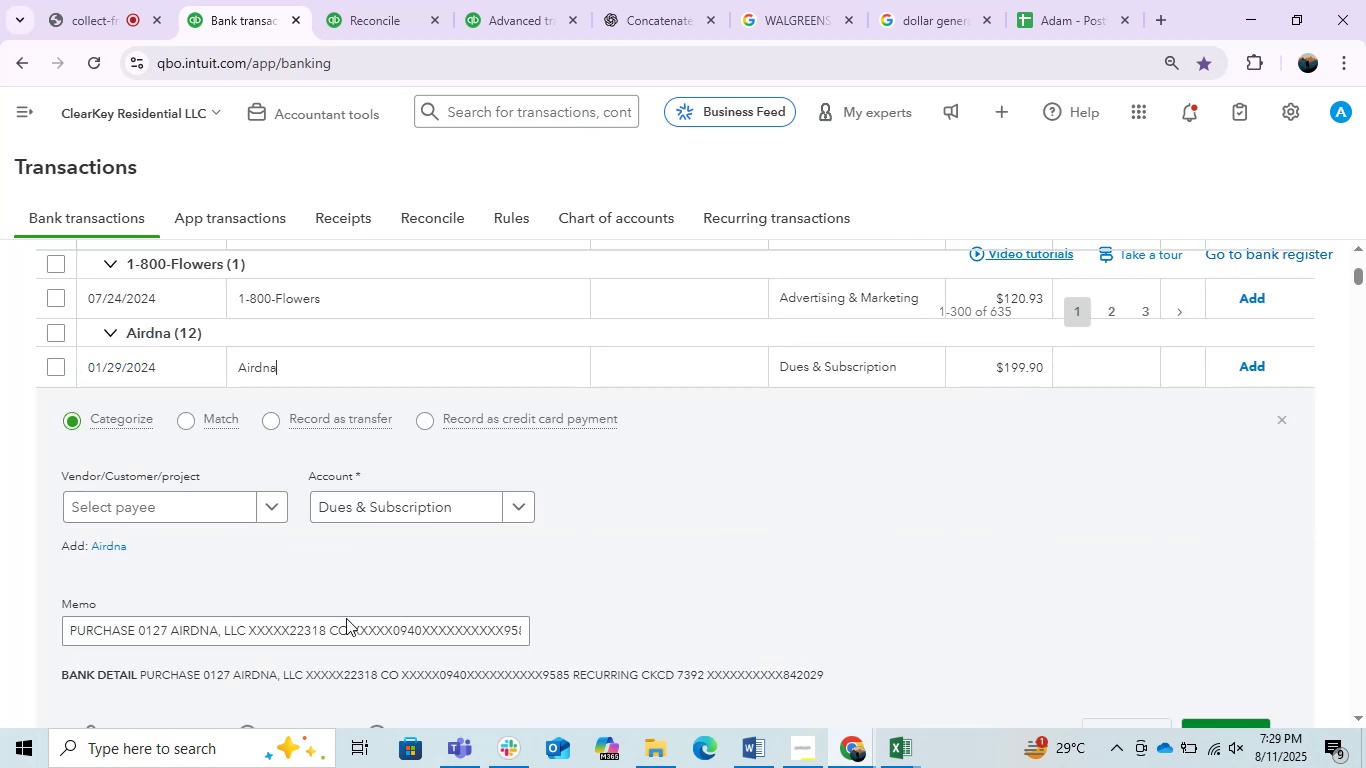 
double_click([320, 634])
 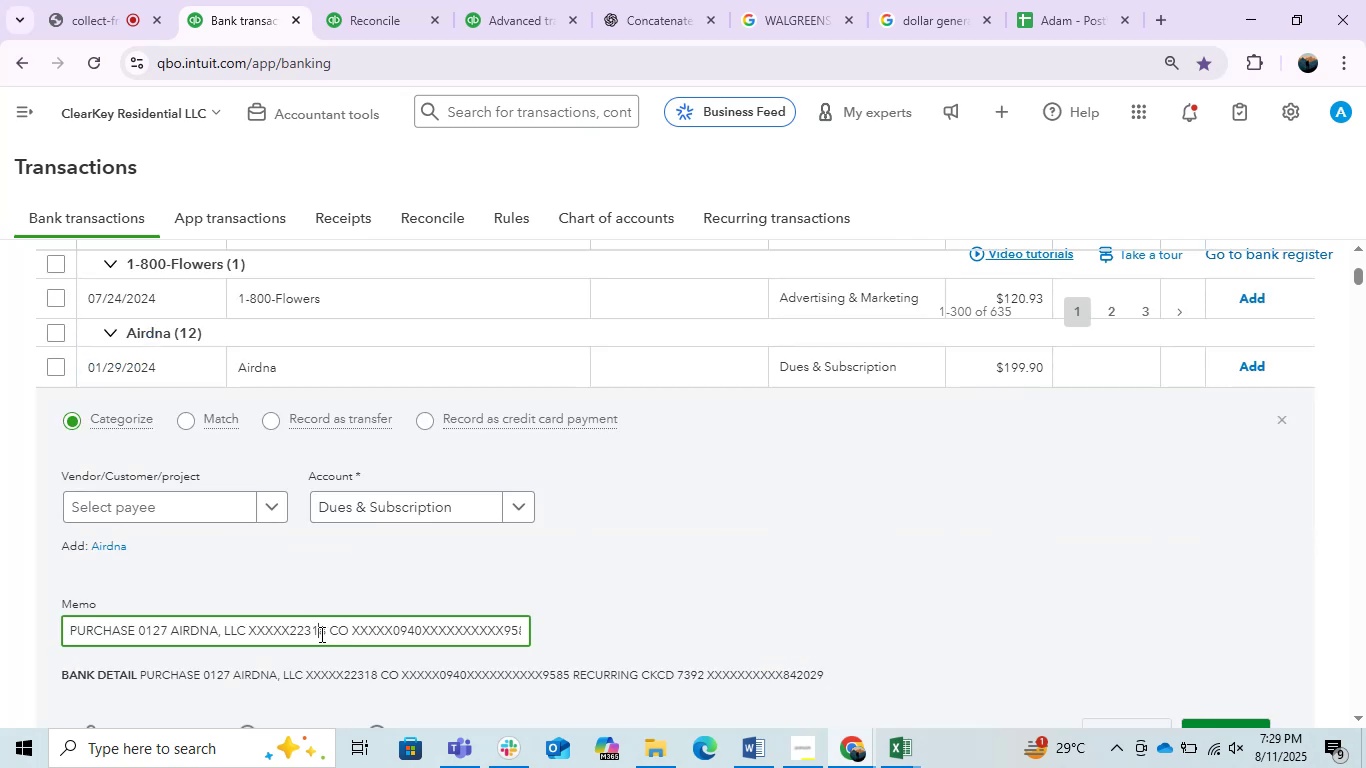 
triple_click([320, 634])
 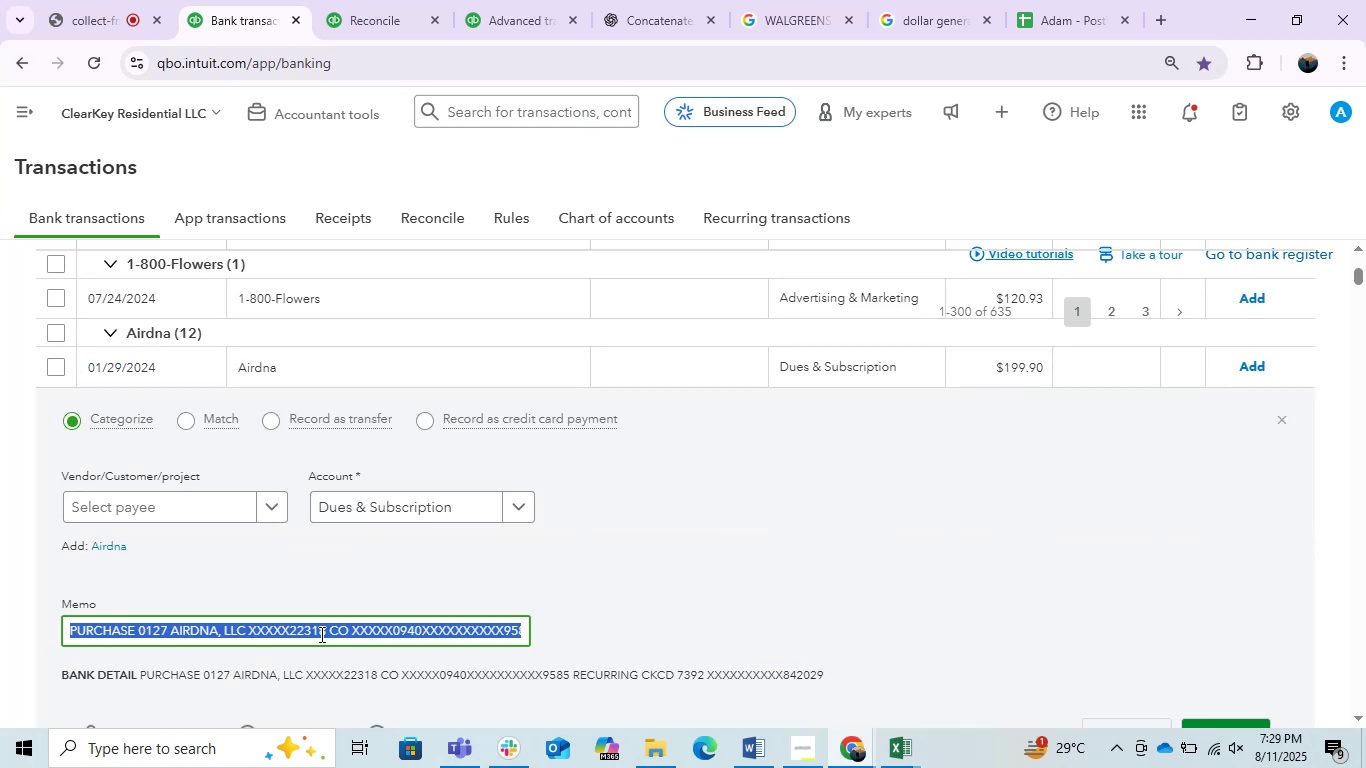 
key(Control+C)
 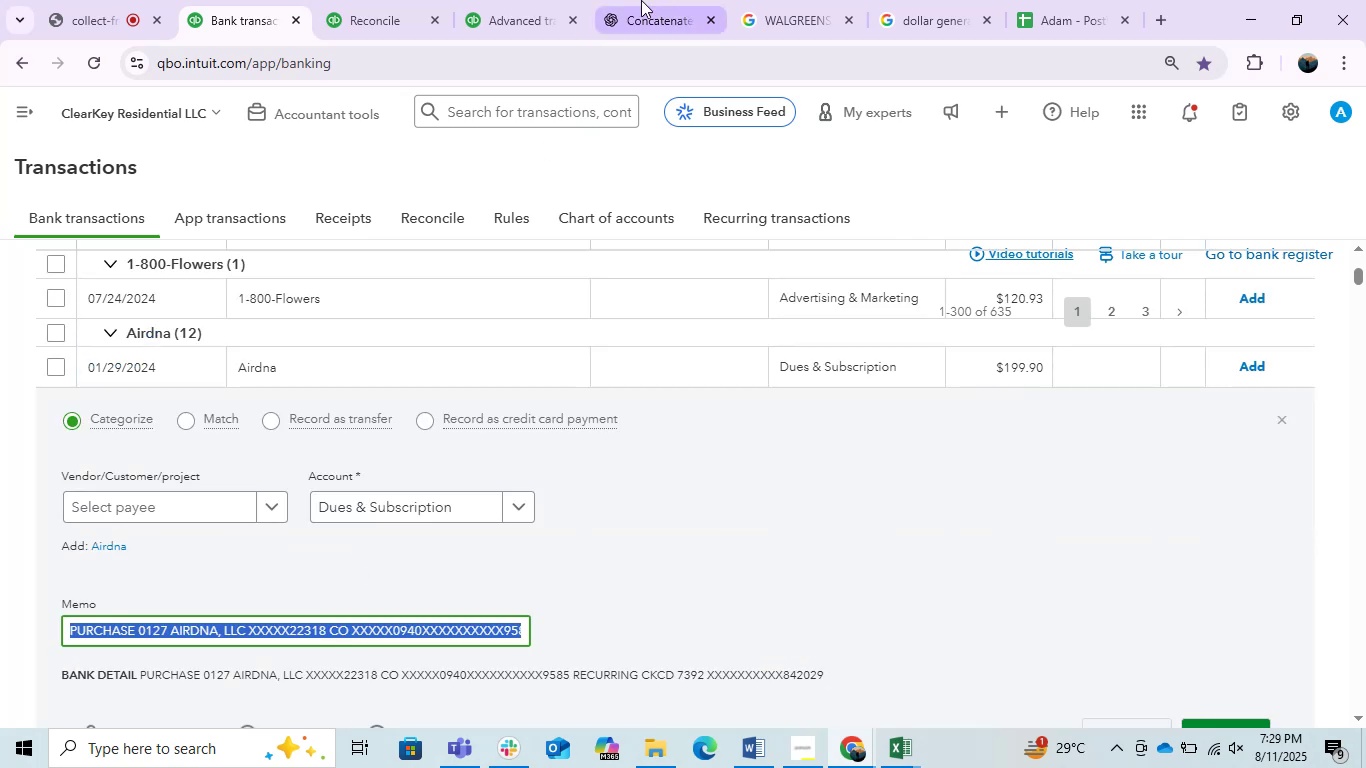 
left_click([636, 0])
 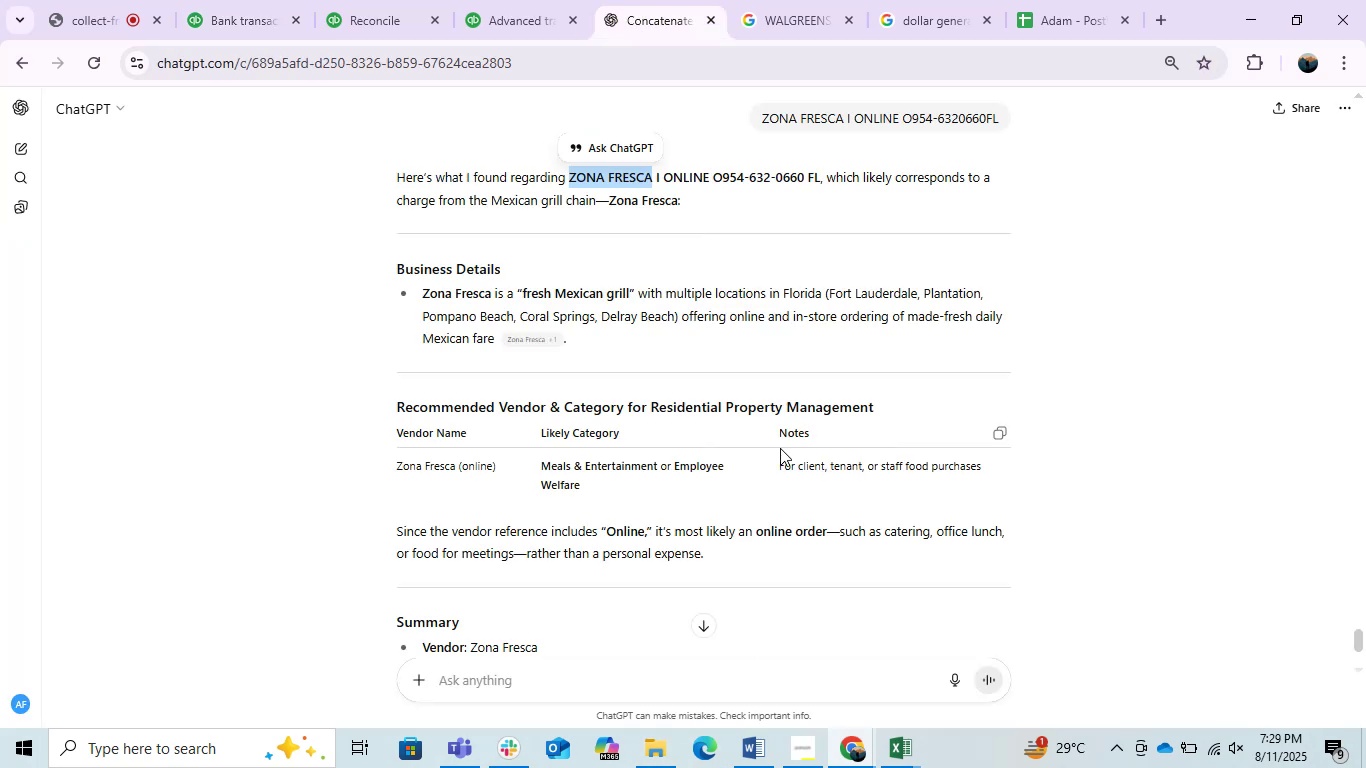 
key(Control+ControlLeft)
 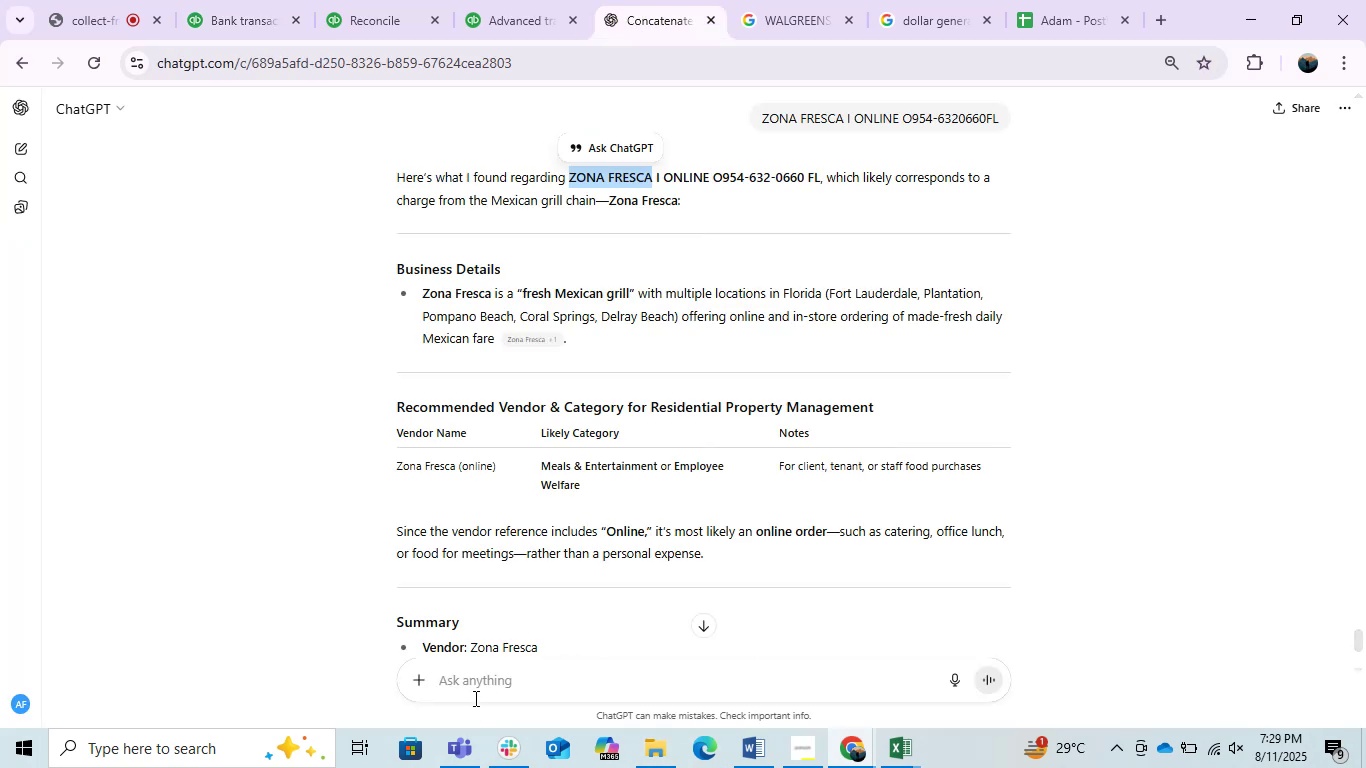 
left_click([474, 698])
 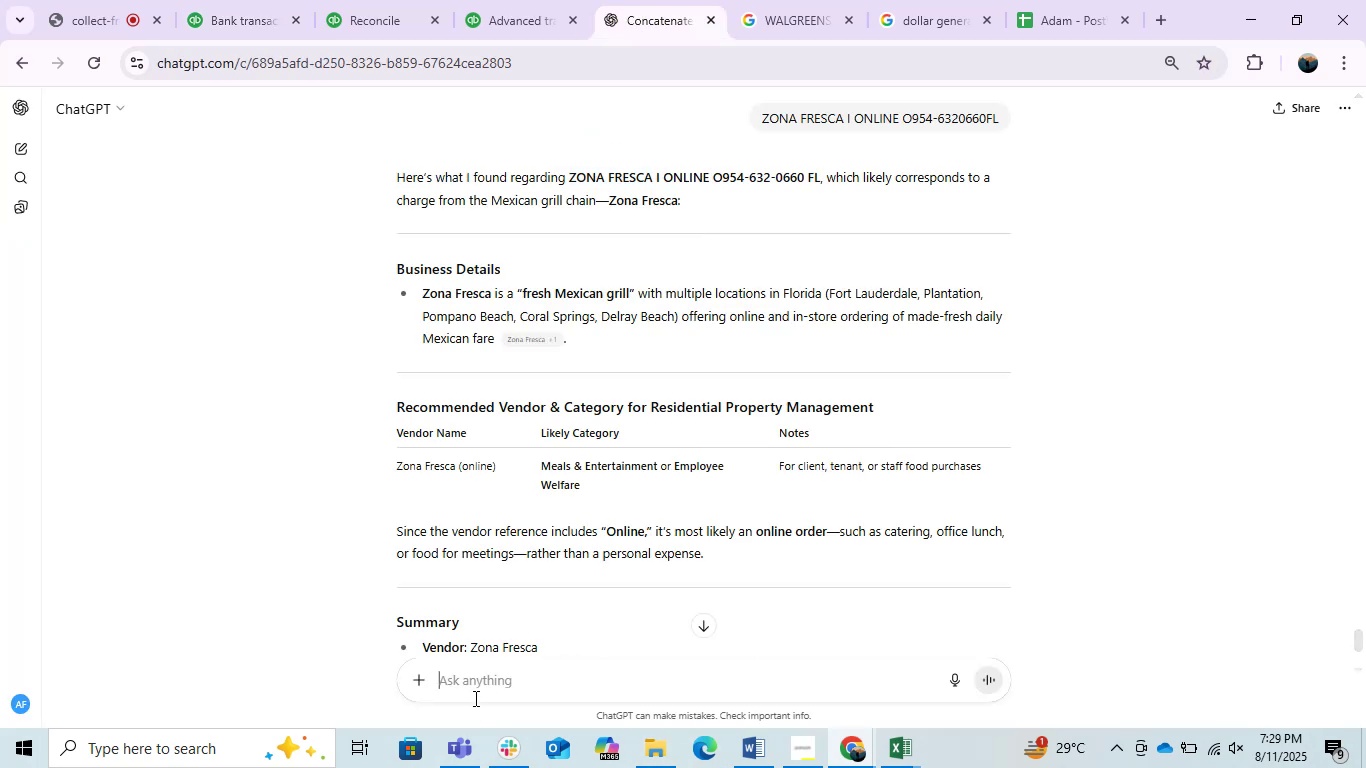 
key(Control+V)
 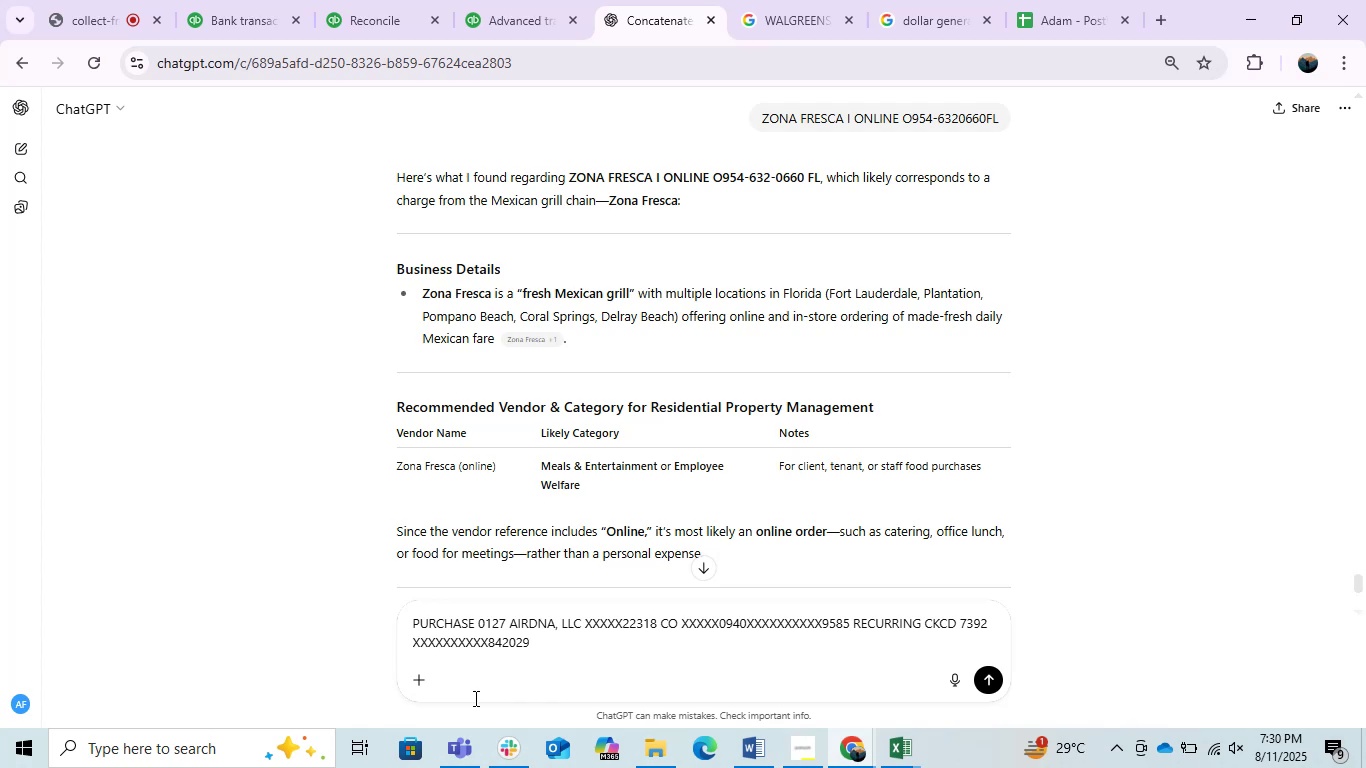 
key(Enter)
 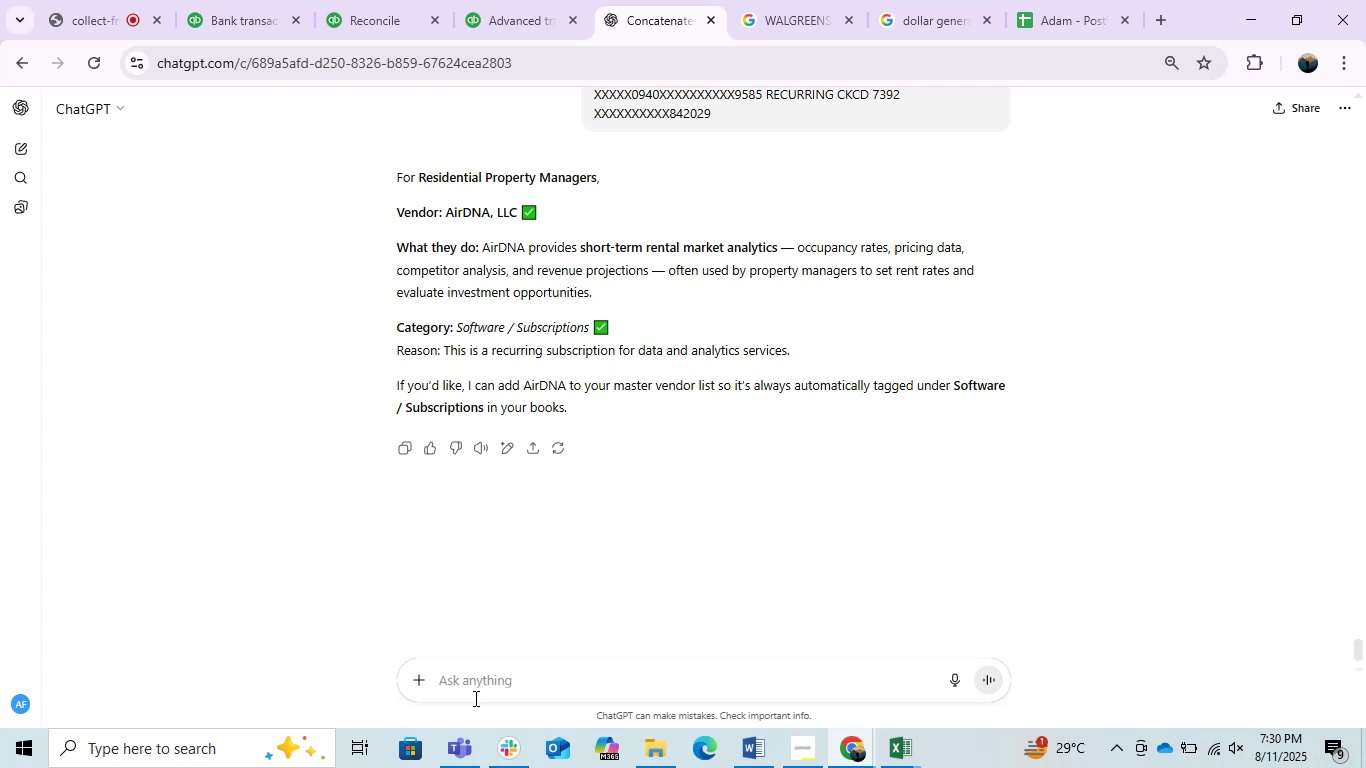 
wait(25.95)
 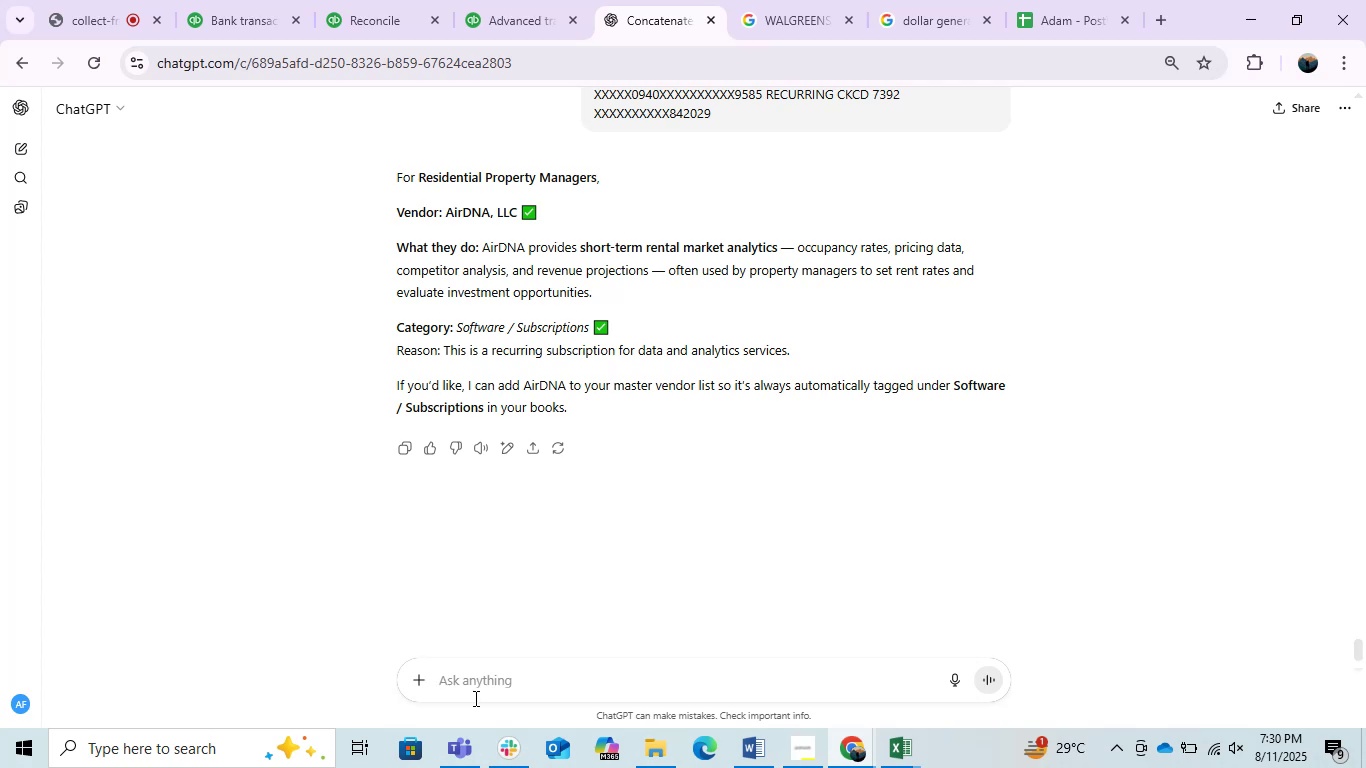 
left_click([65, 14])
 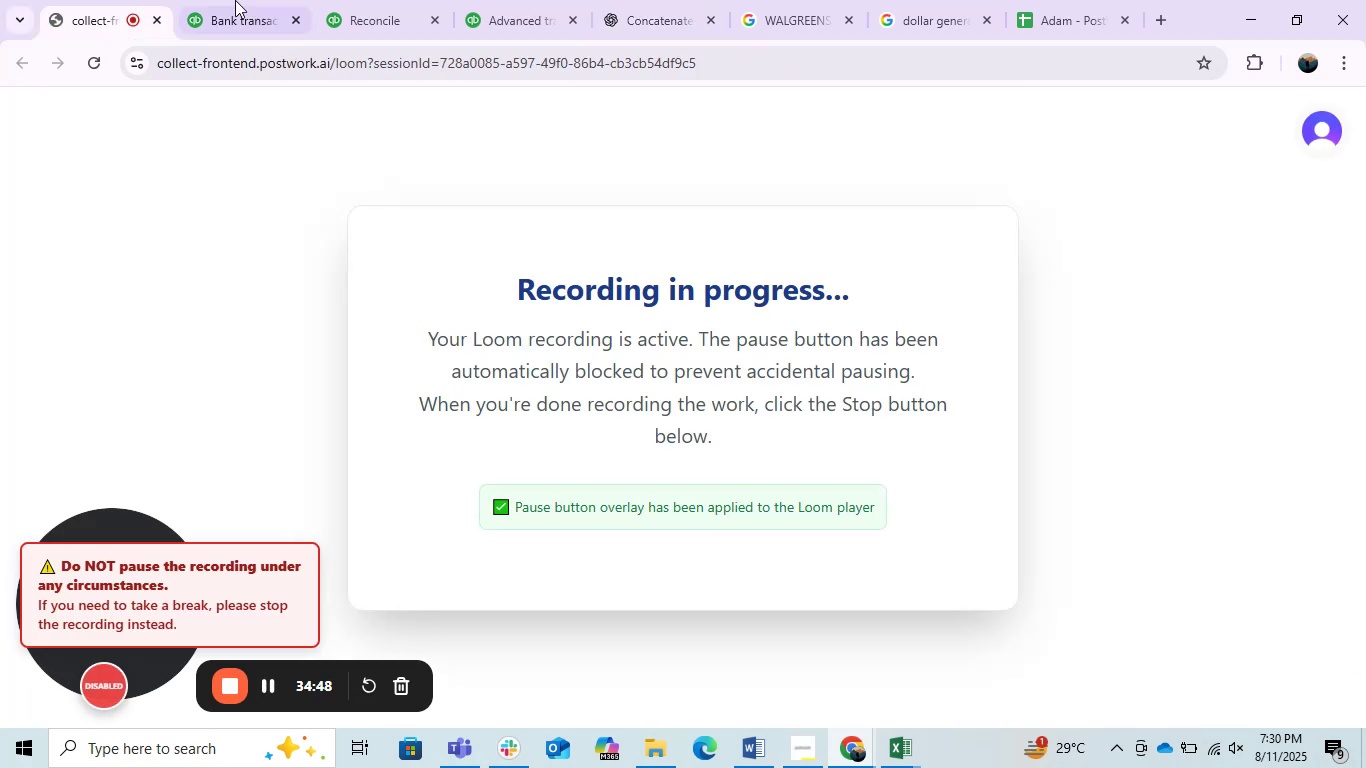 
left_click([237, 0])
 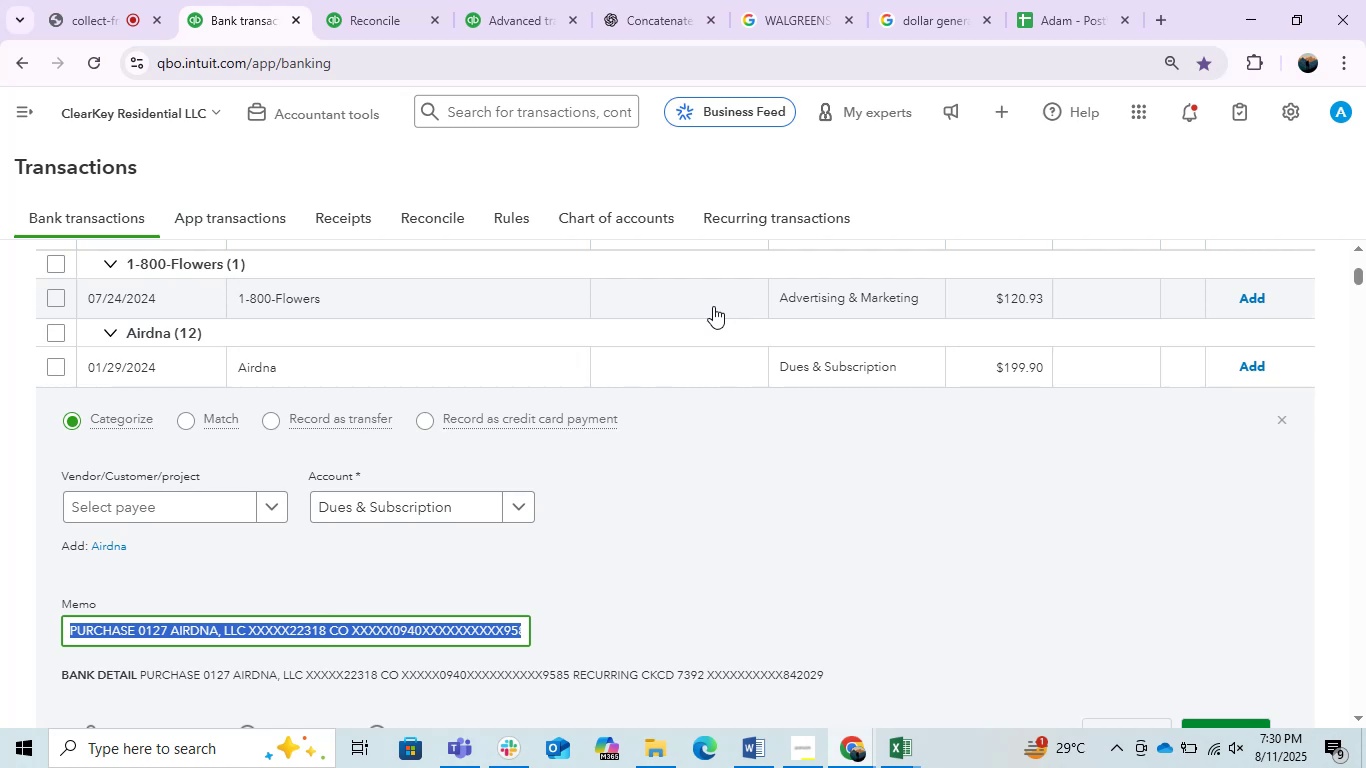 
wait(6.36)
 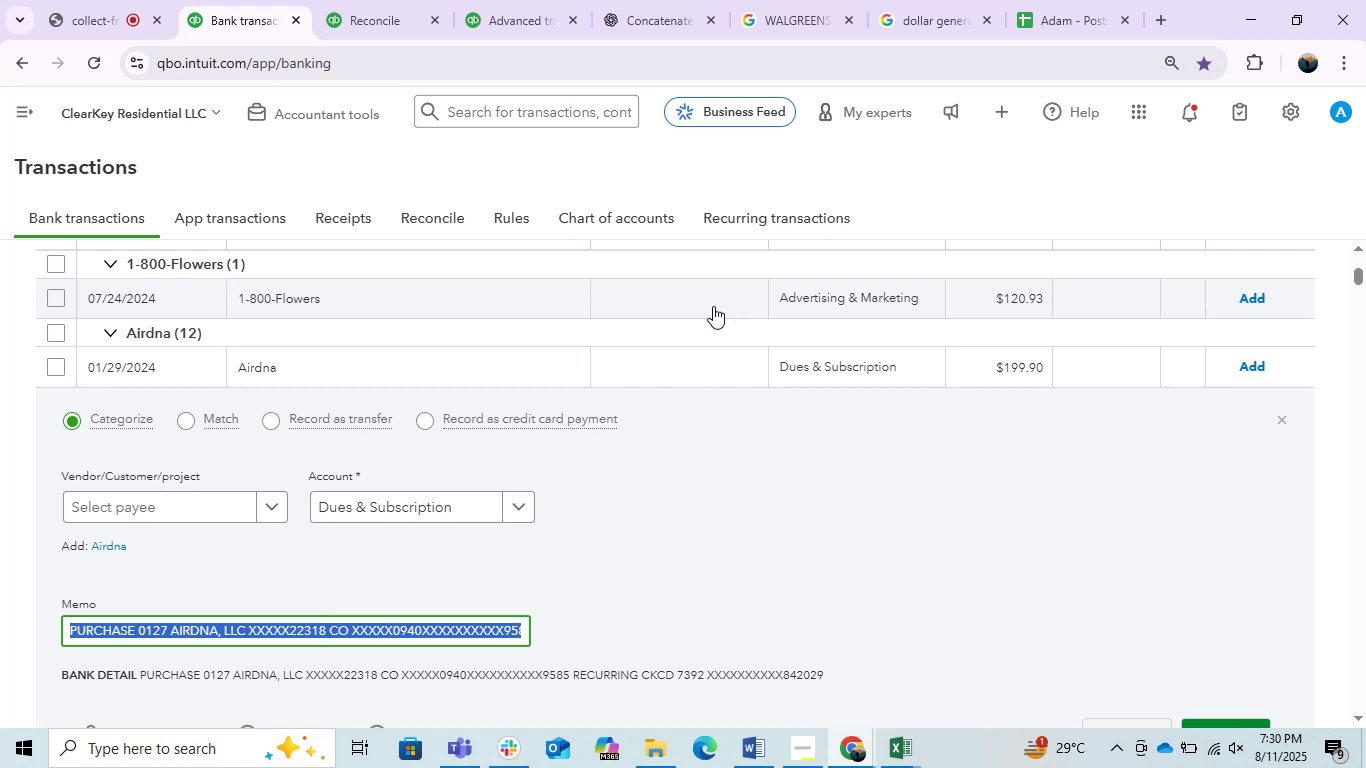 
left_click([1078, 0])
 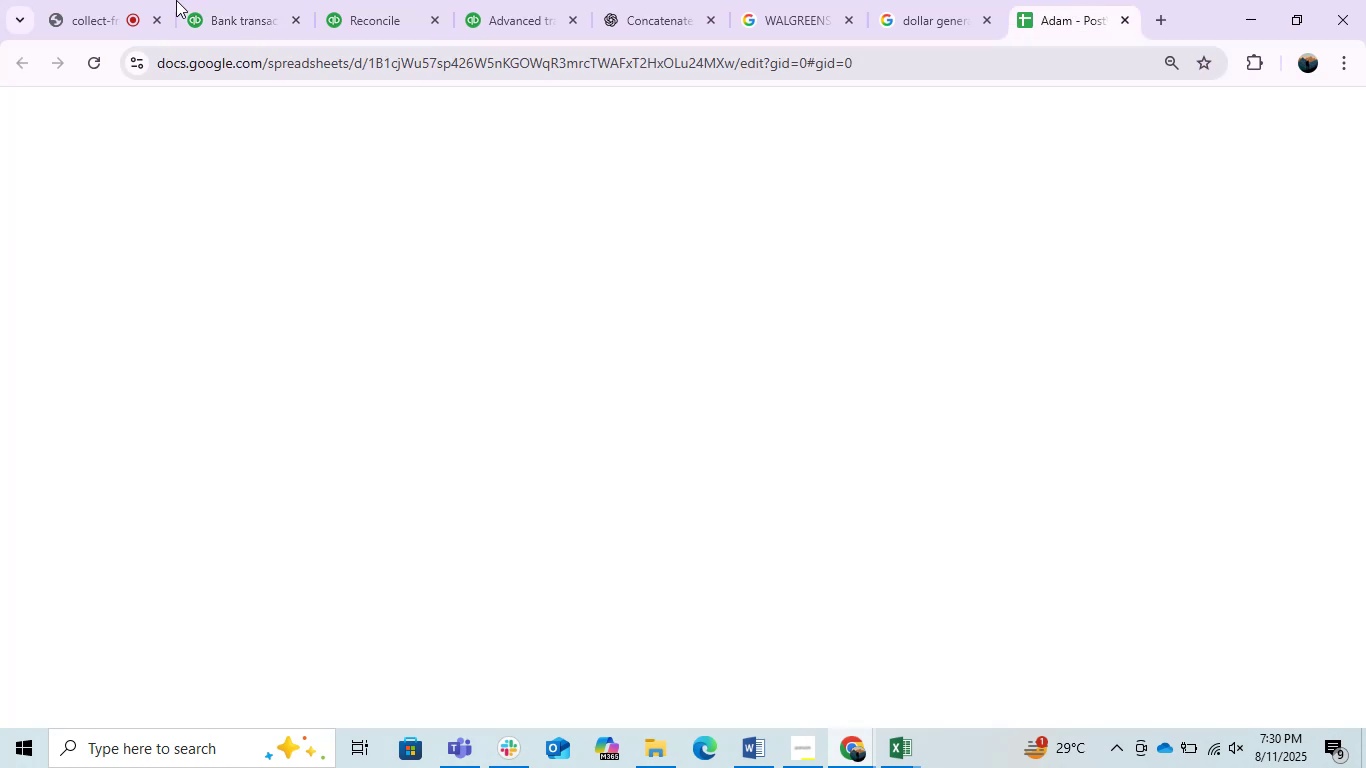 
double_click([91, 0])
 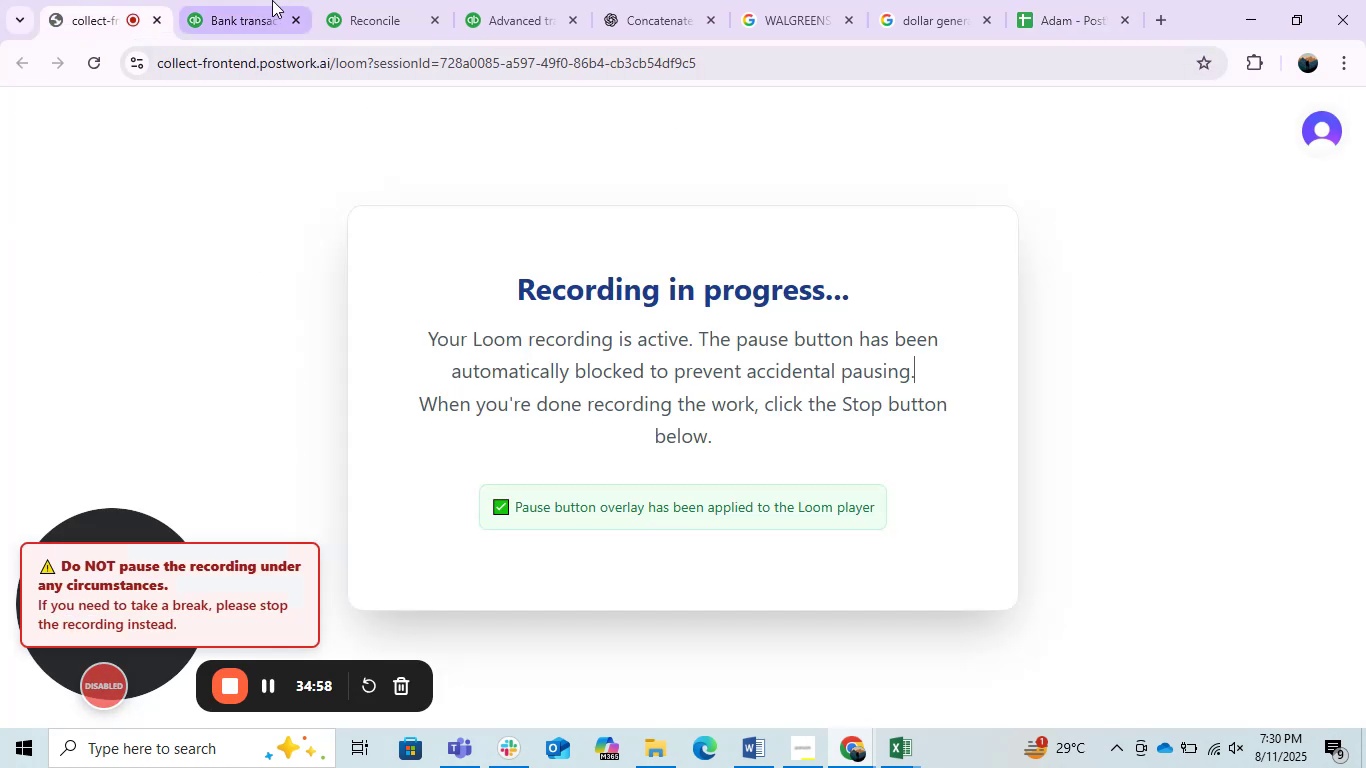 
double_click([687, 0])
 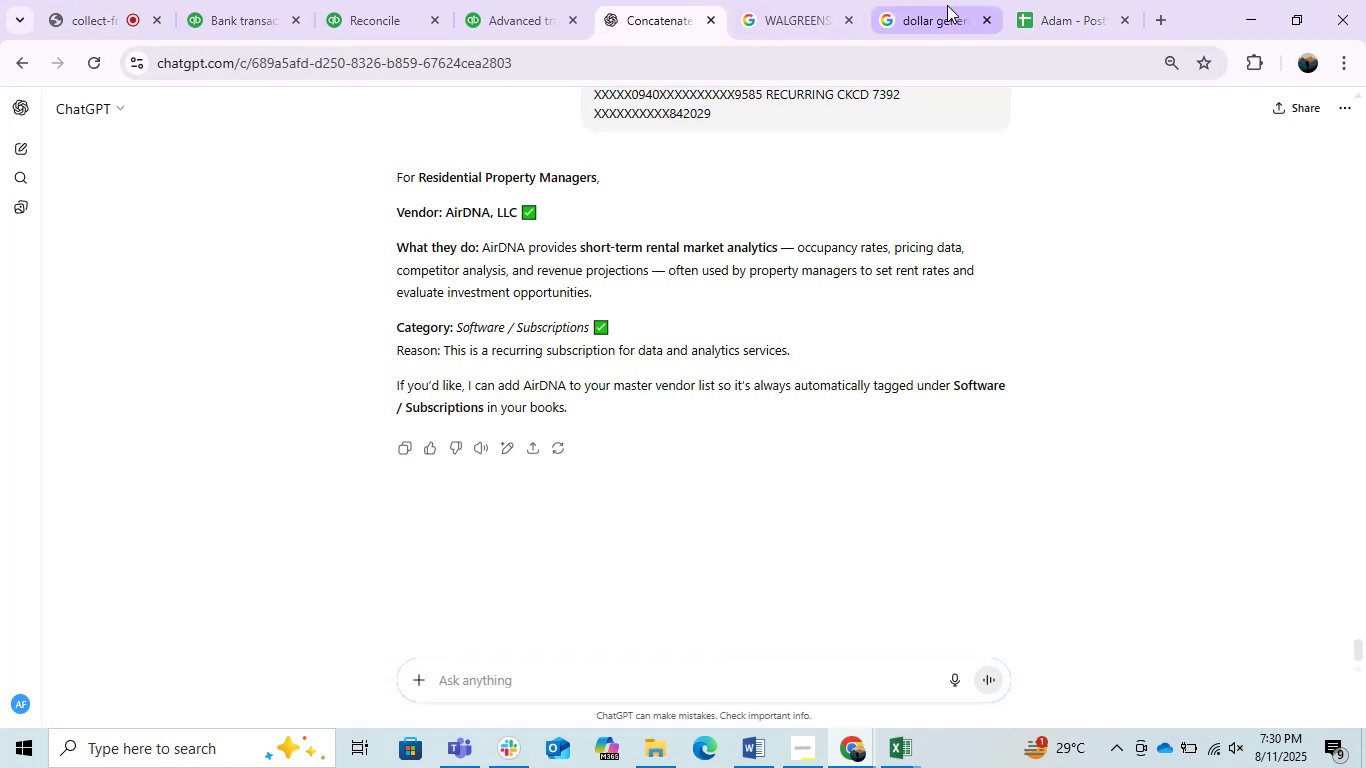 
left_click([996, 0])
 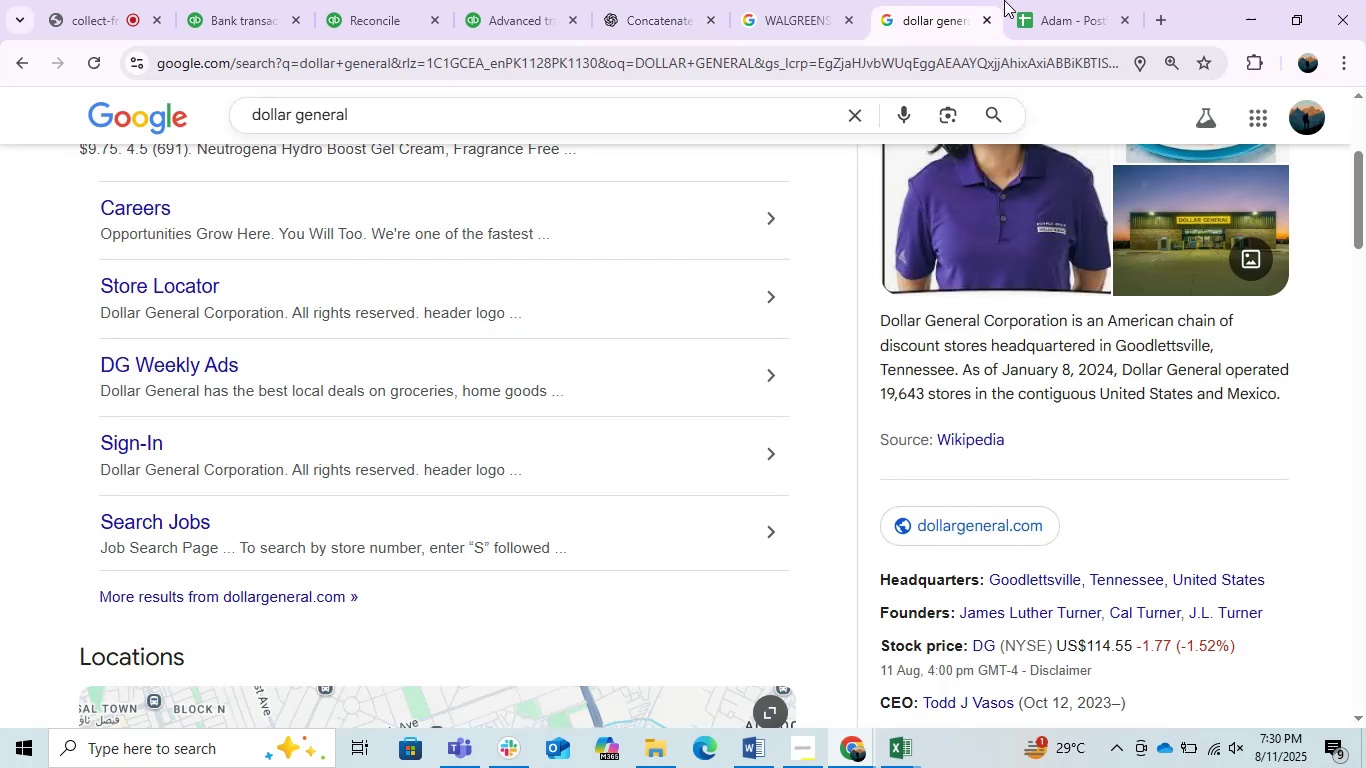 
double_click([1004, 0])
 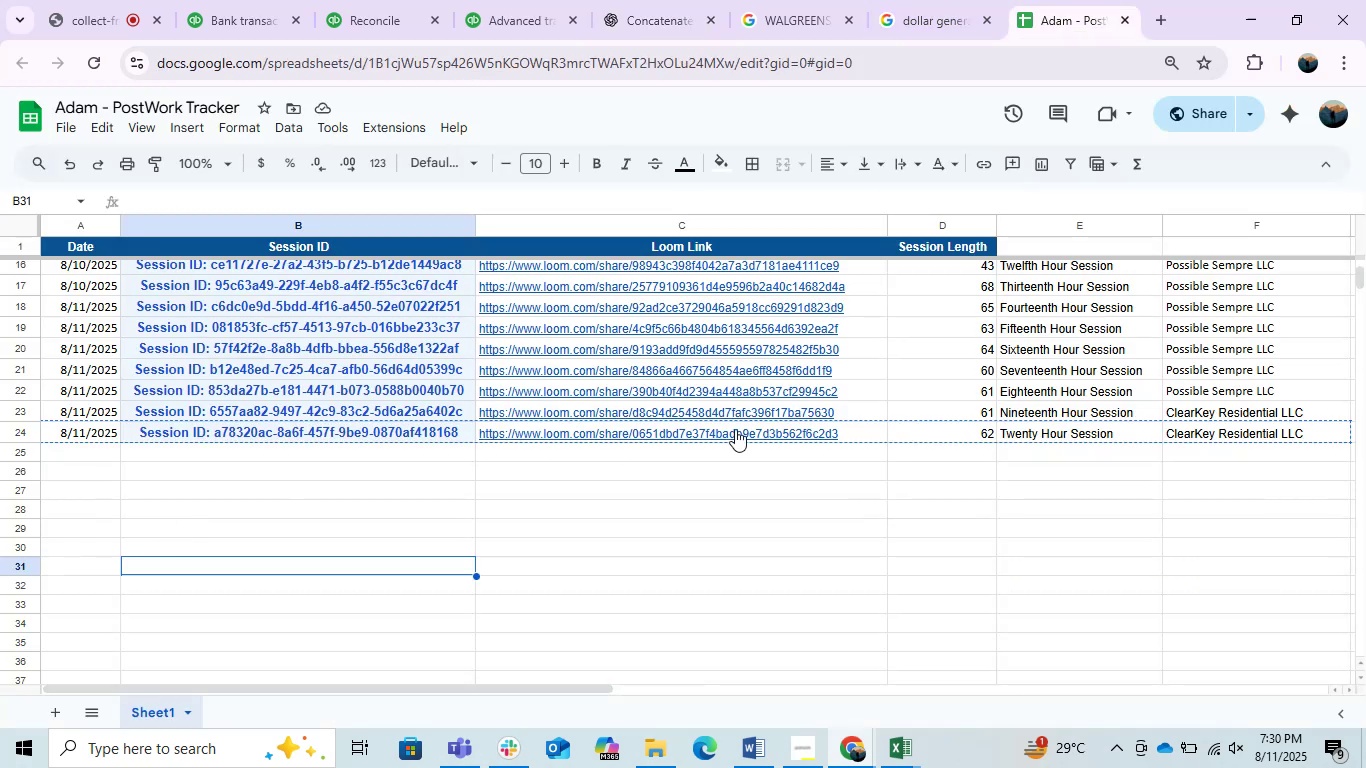 
left_click_drag(start_coordinate=[912, 431], to_coordinate=[933, 313])
 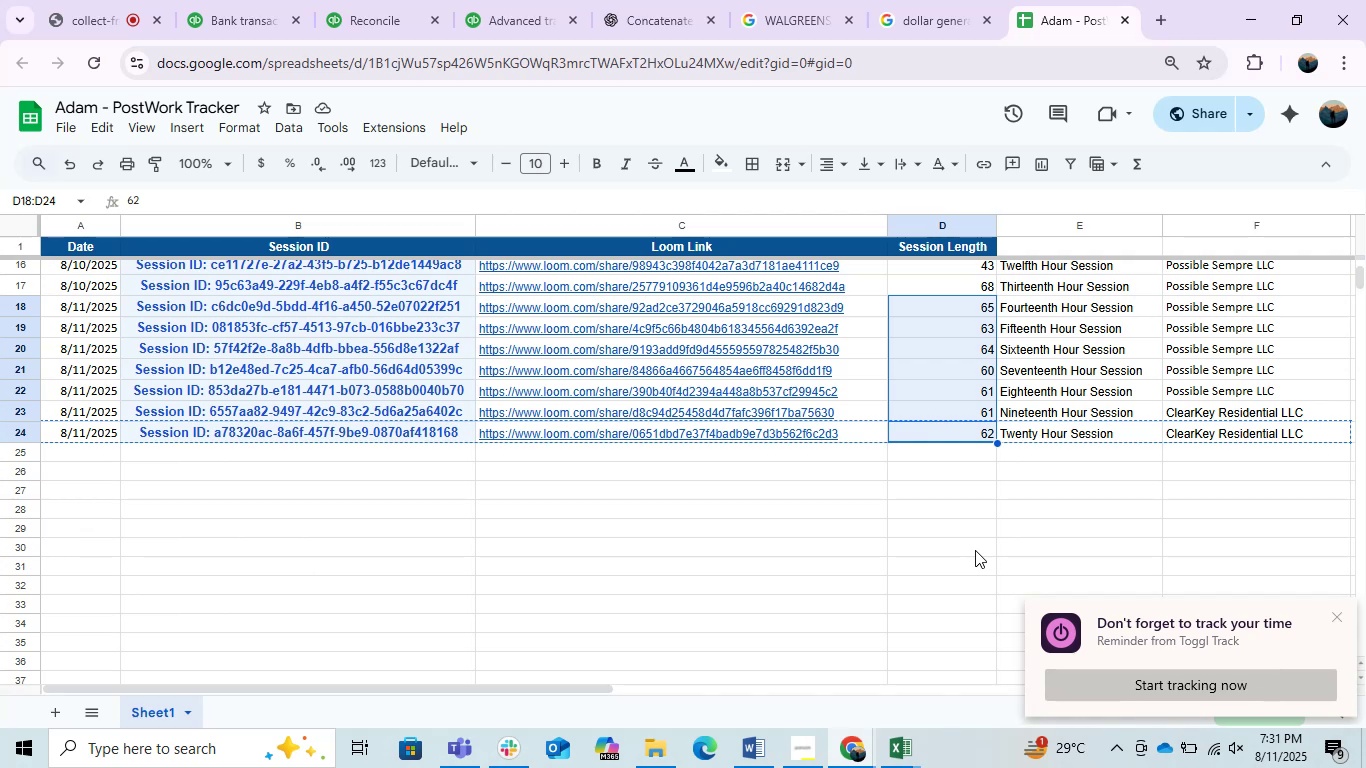 
wait(49.26)
 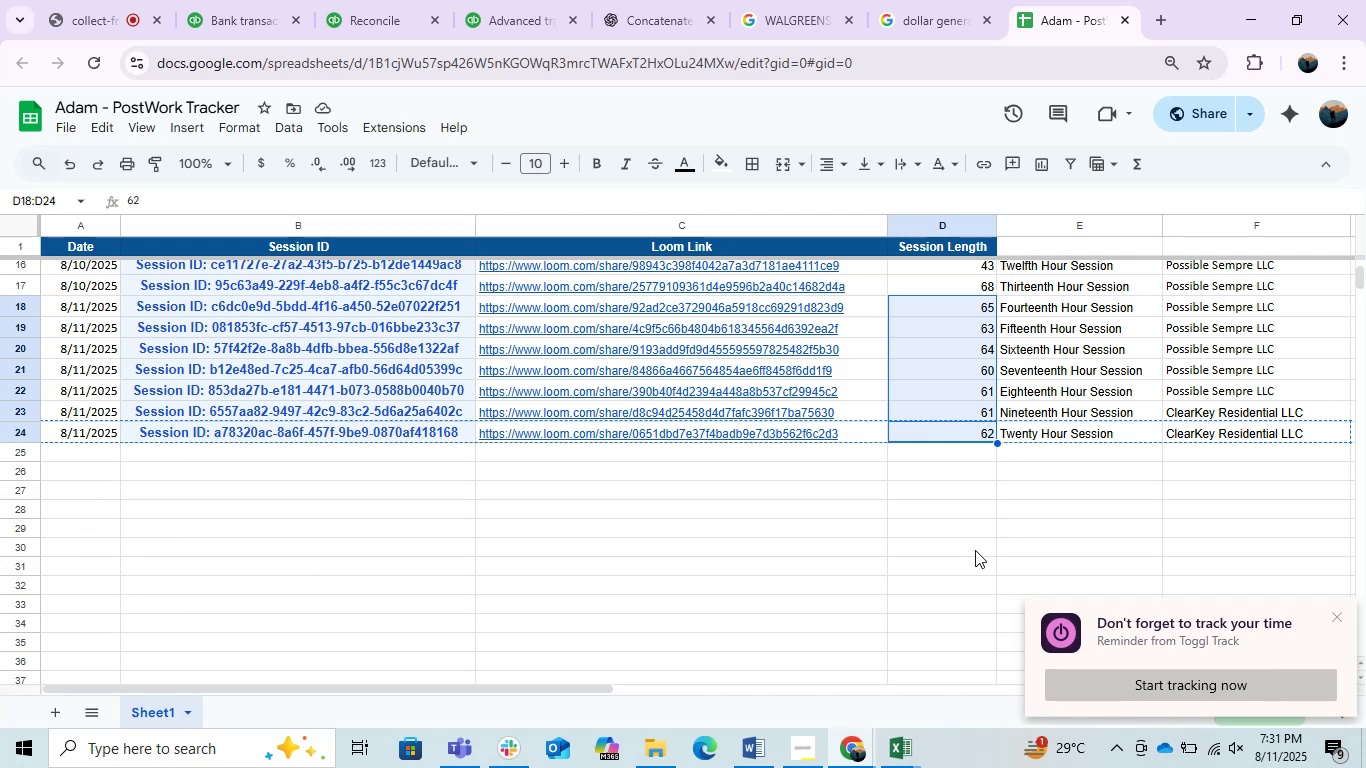 
left_click([576, 530])
 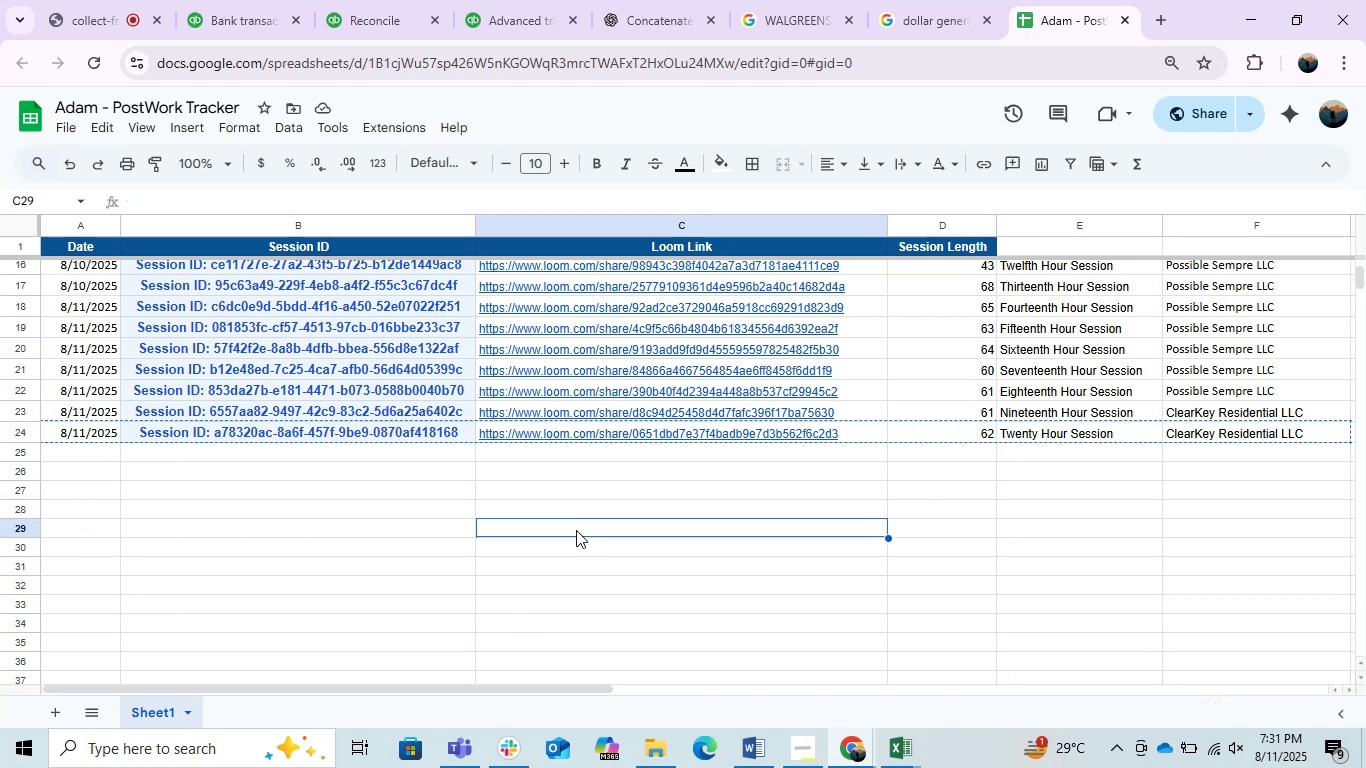 
key(F2)
 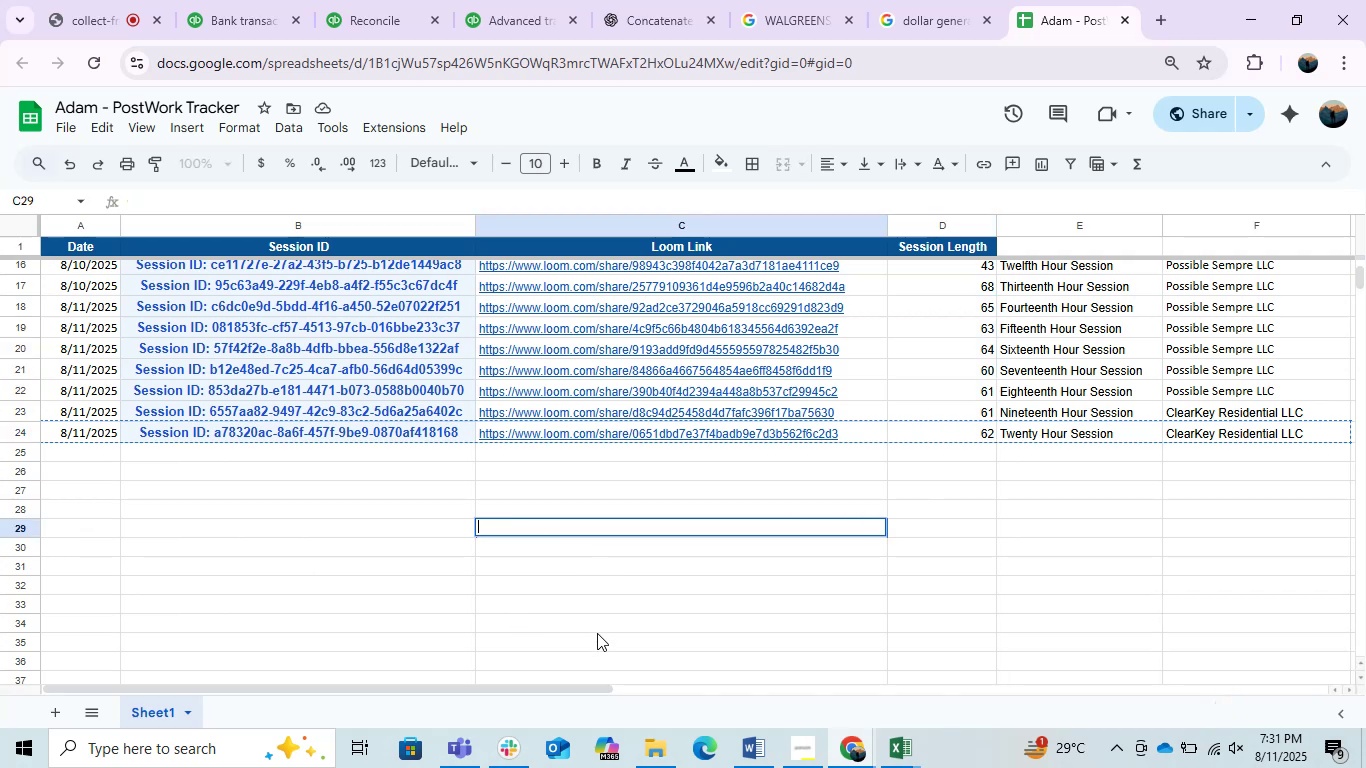 
left_click([597, 633])
 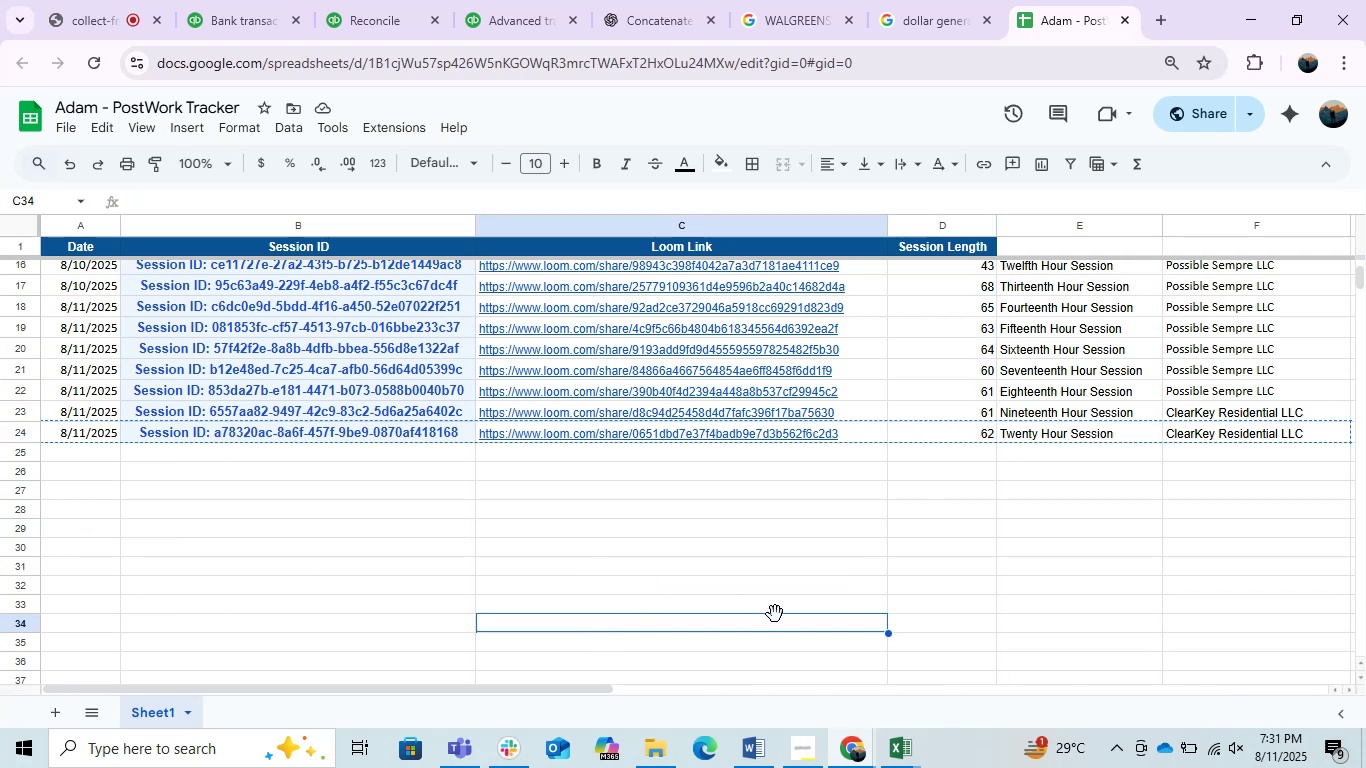 
left_click([265, 0])
 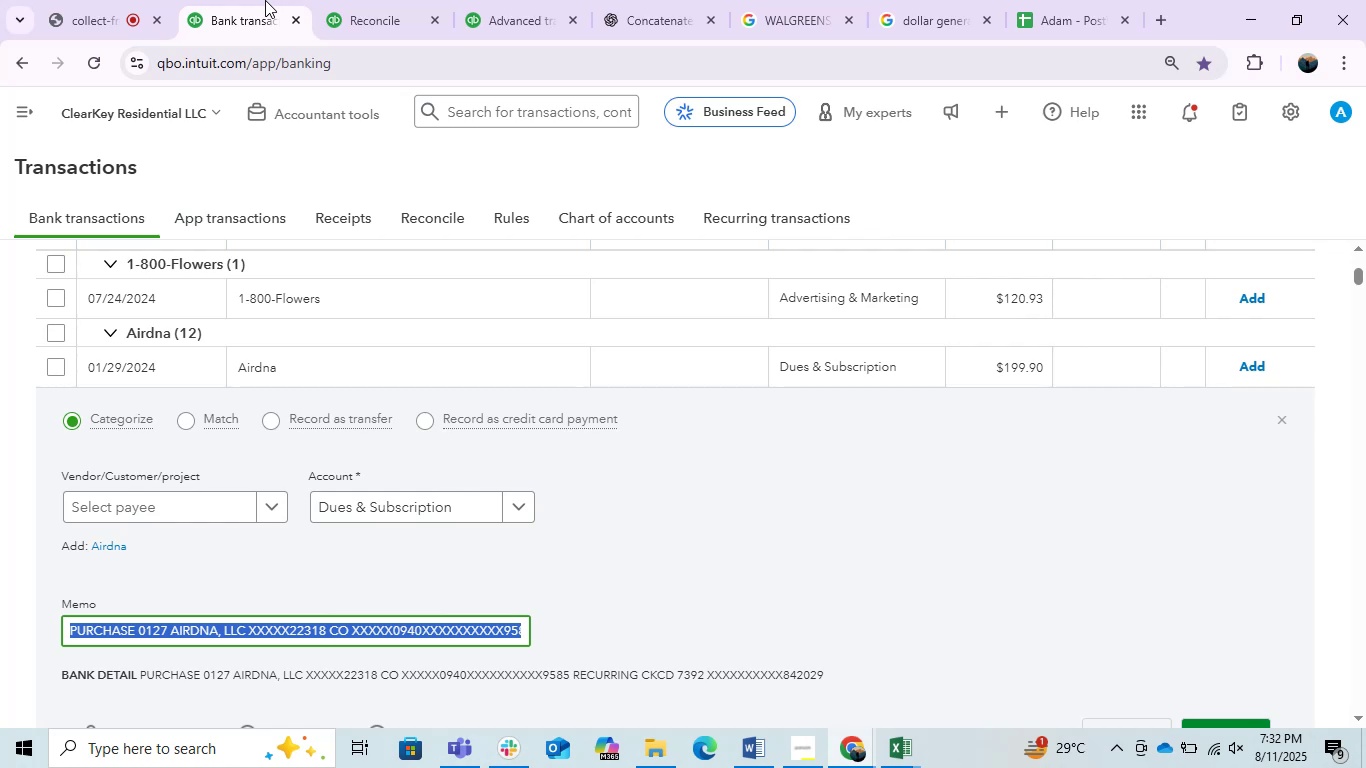 
wait(60.48)
 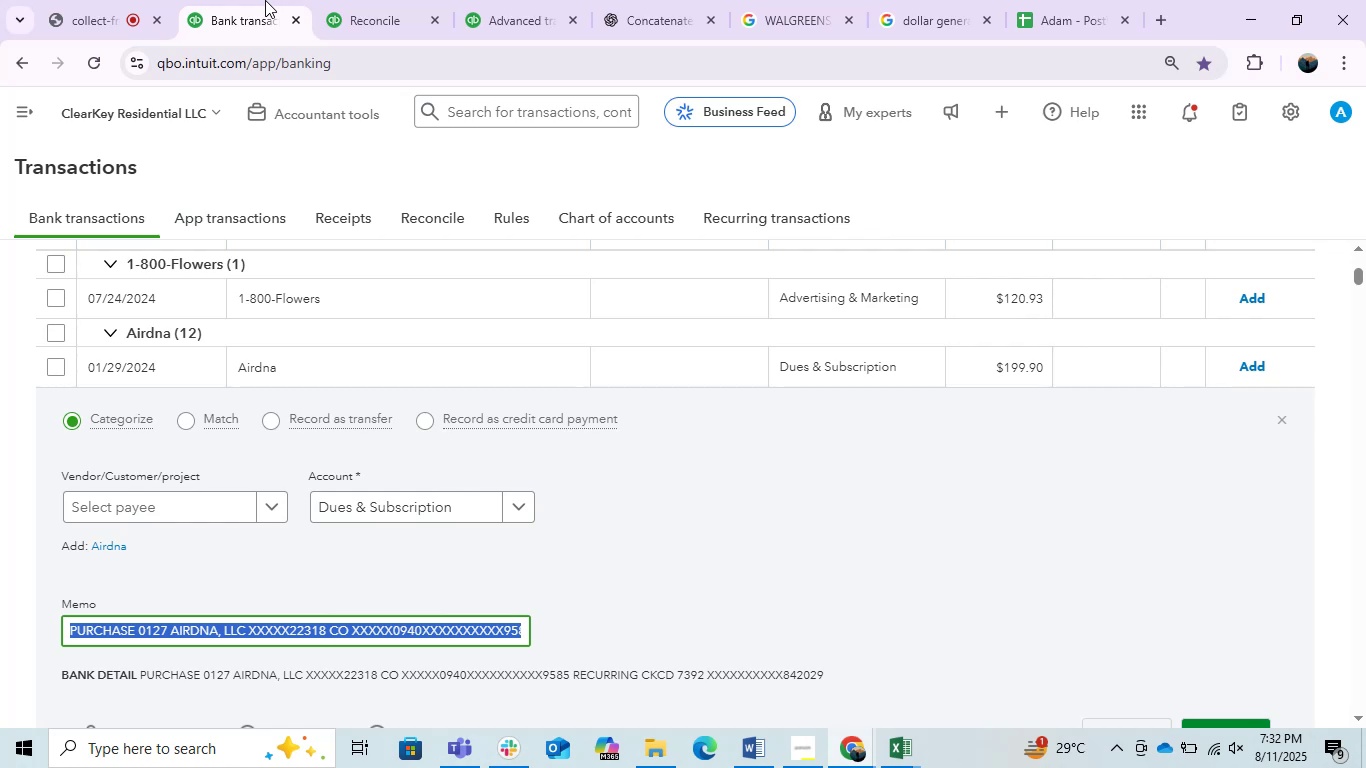 
left_click([338, 336])
 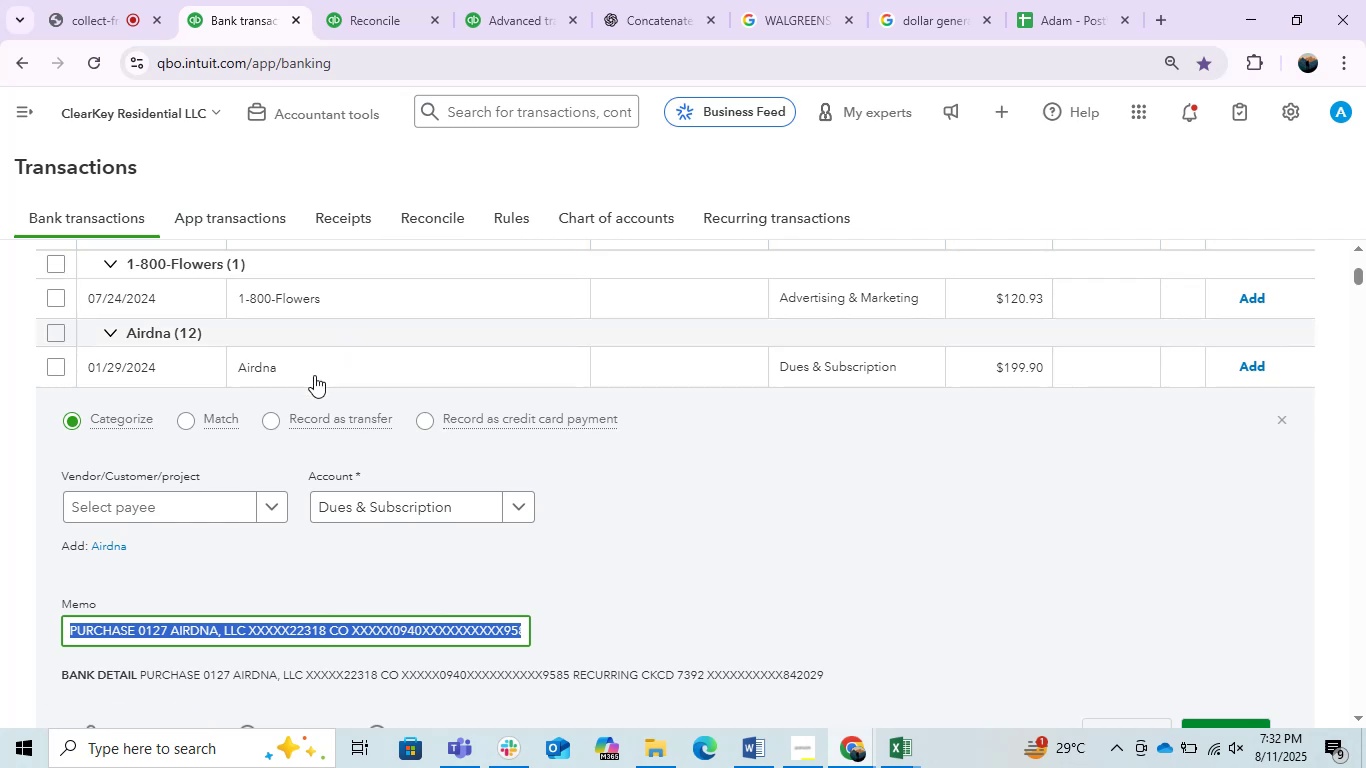 
double_click([314, 375])
 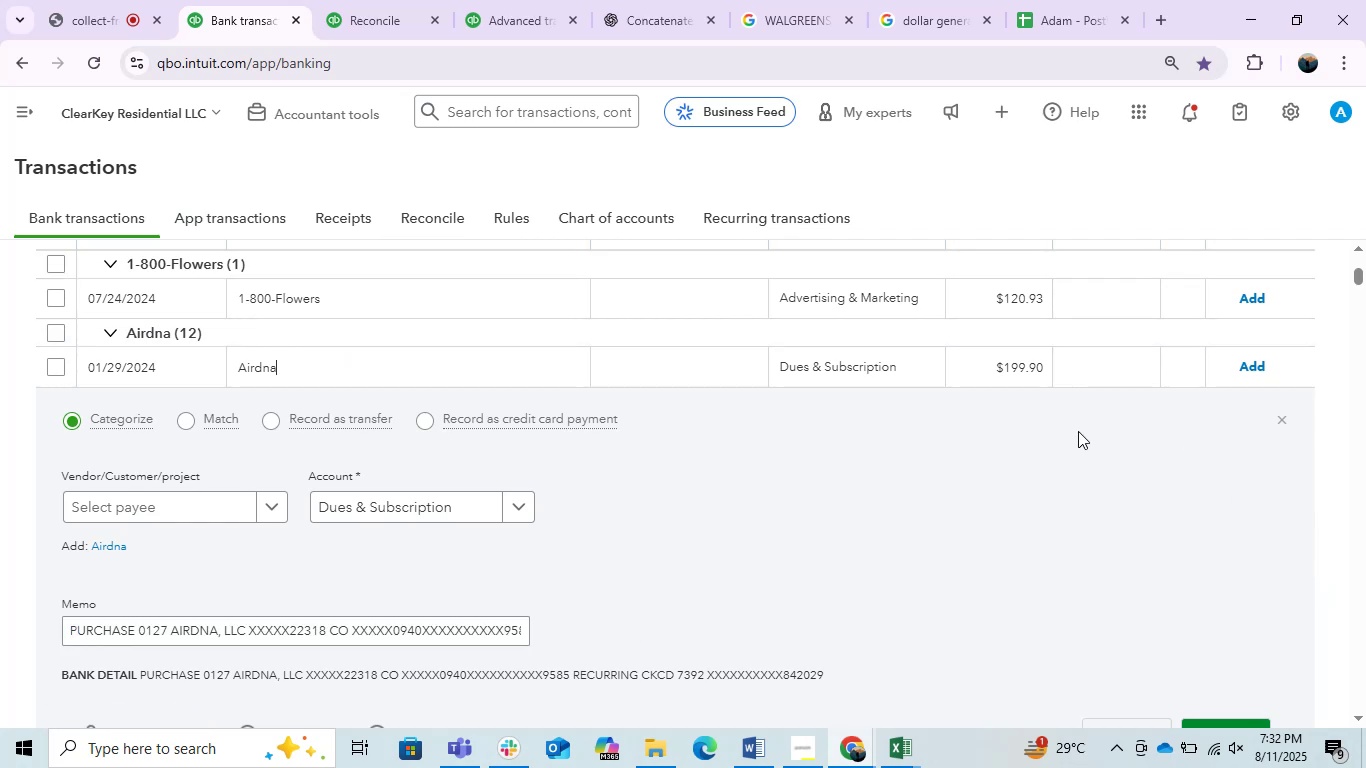 
left_click([382, 348])
 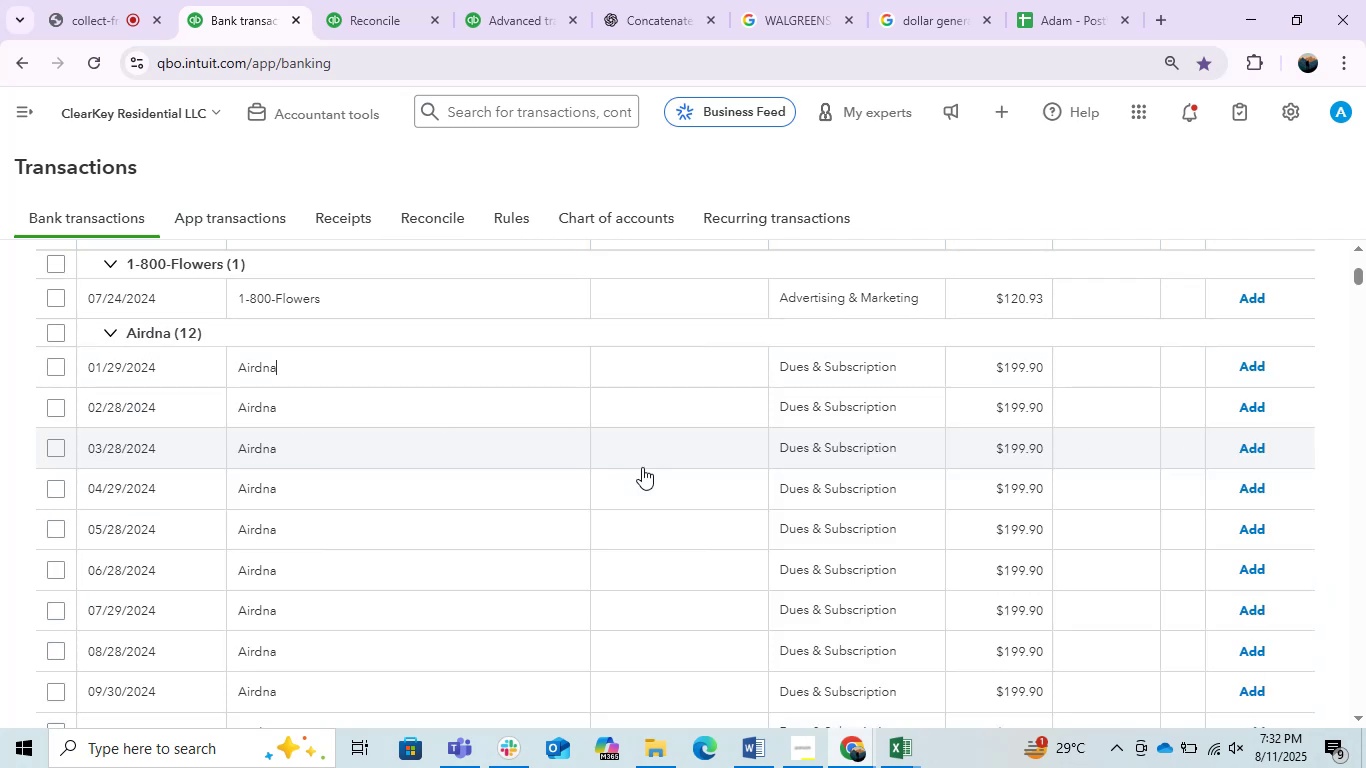 
scroll: coordinate [541, 503], scroll_direction: down, amount: 10.0
 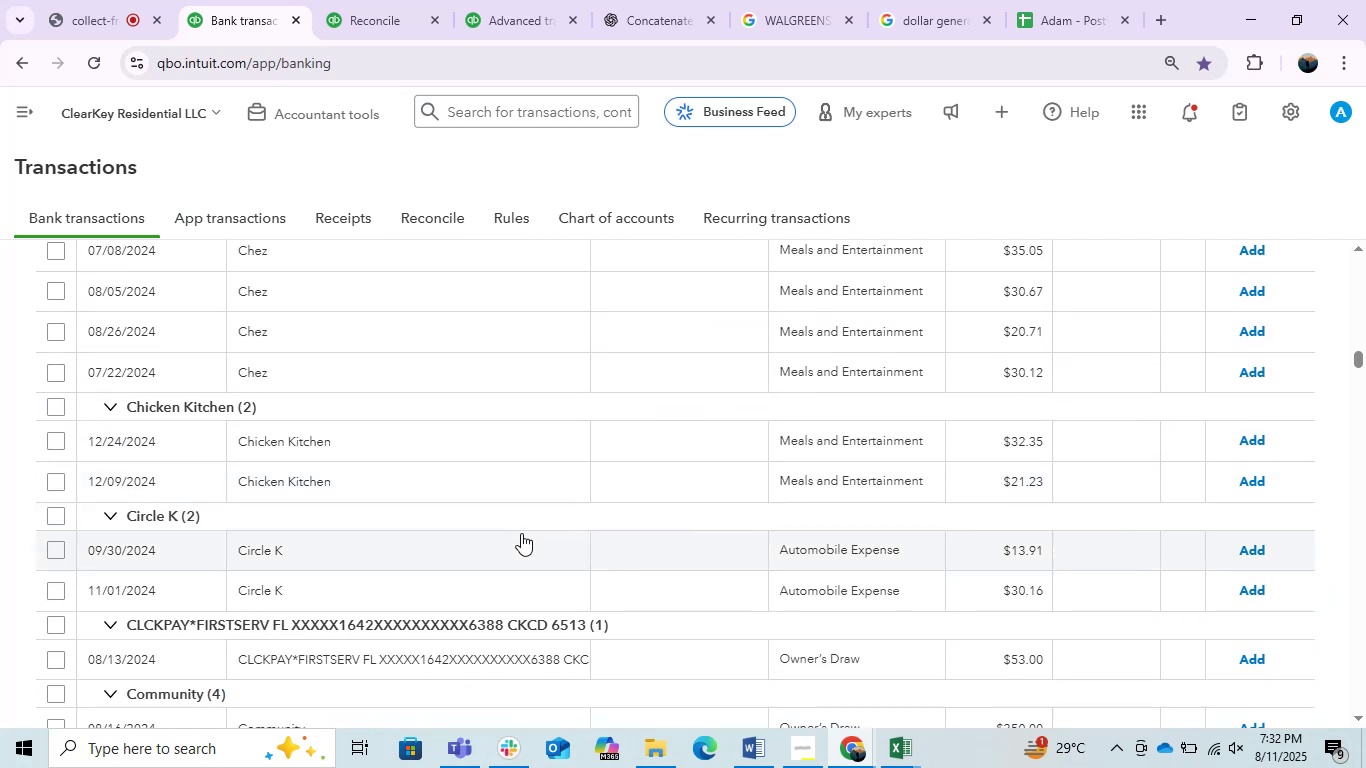 
scroll: coordinate [500, 551], scroll_direction: up, amount: 11.0
 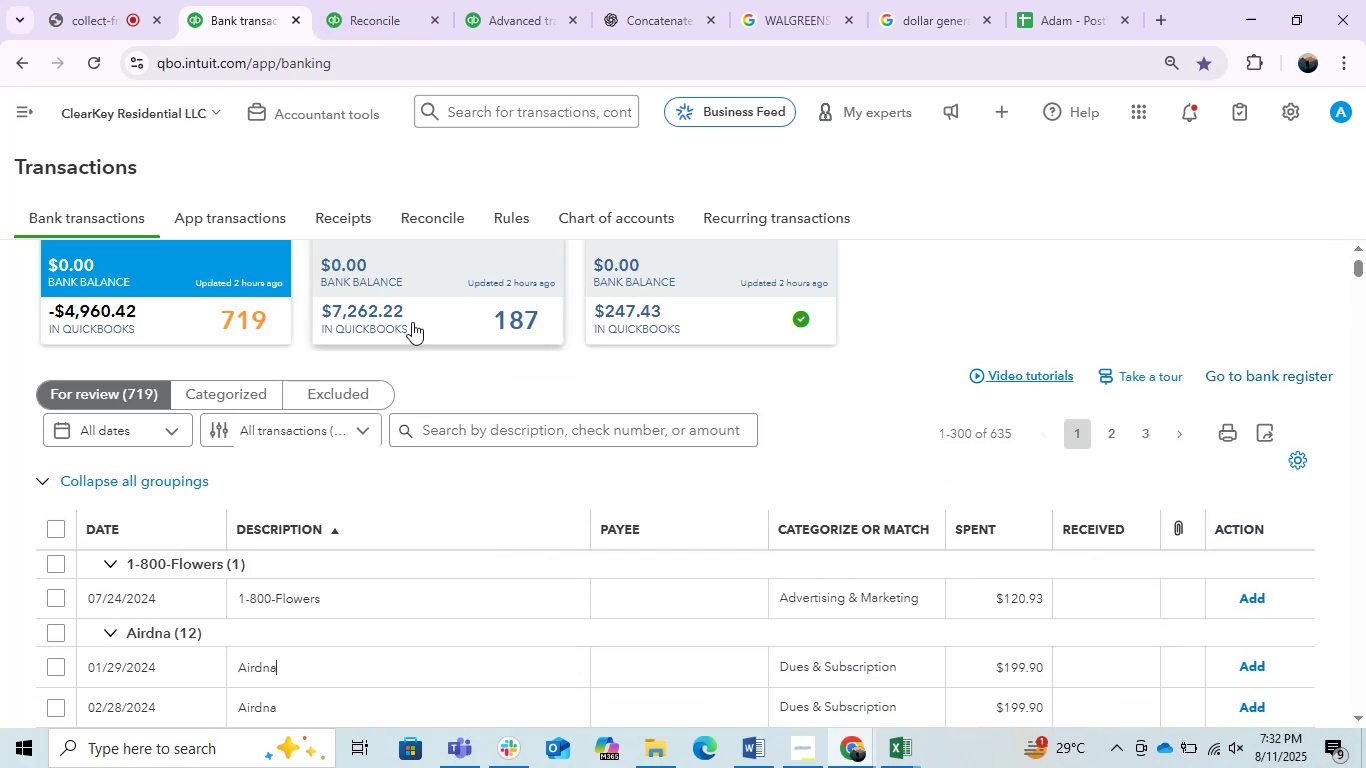 
left_click([400, 304])
 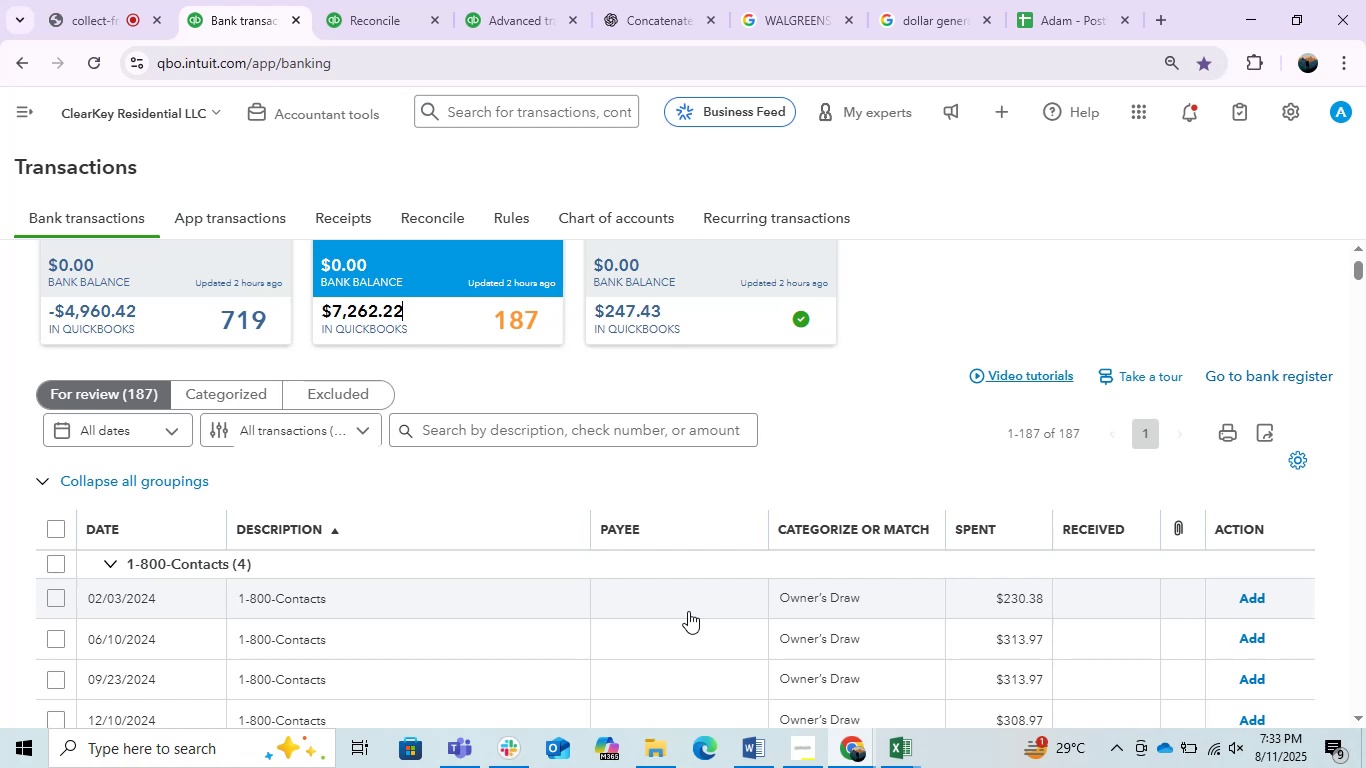 
wait(46.77)
 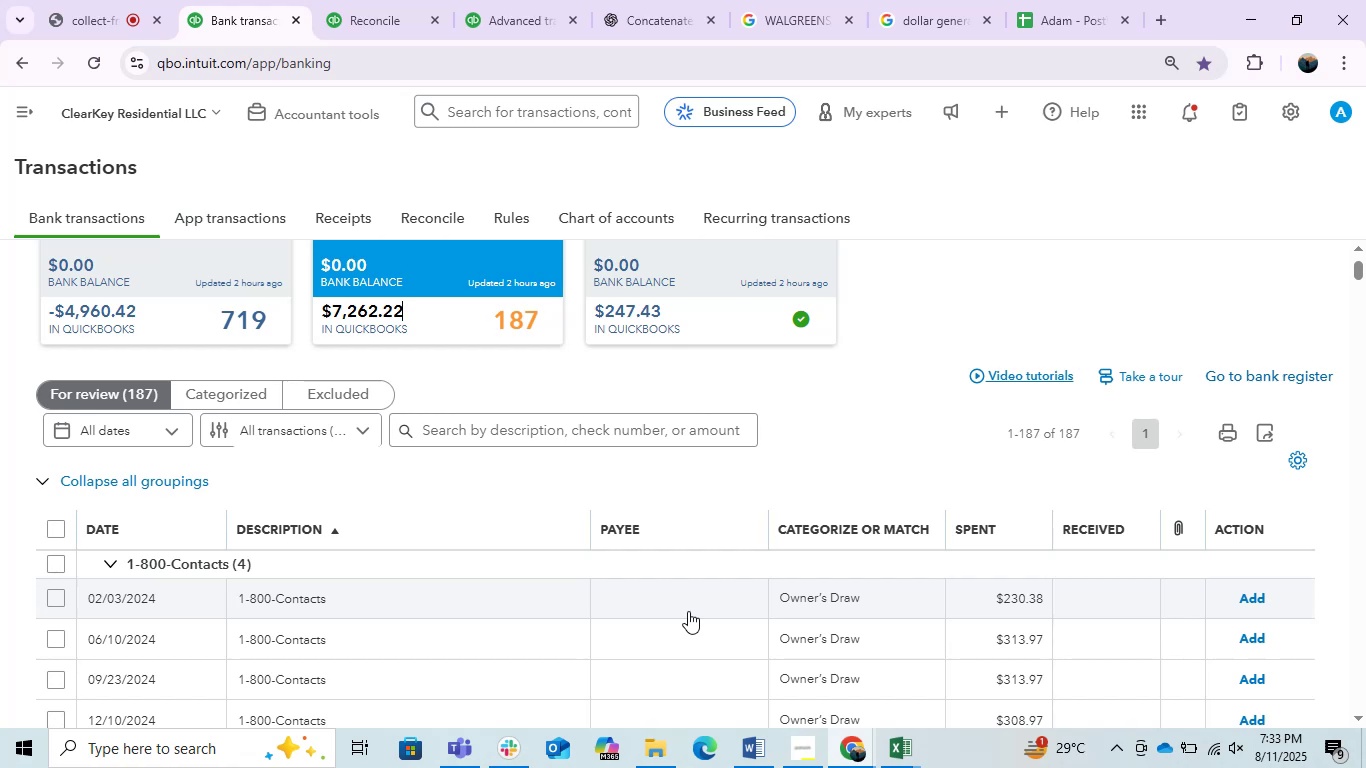 
scroll: coordinate [688, 611], scroll_direction: down, amount: 1.0
 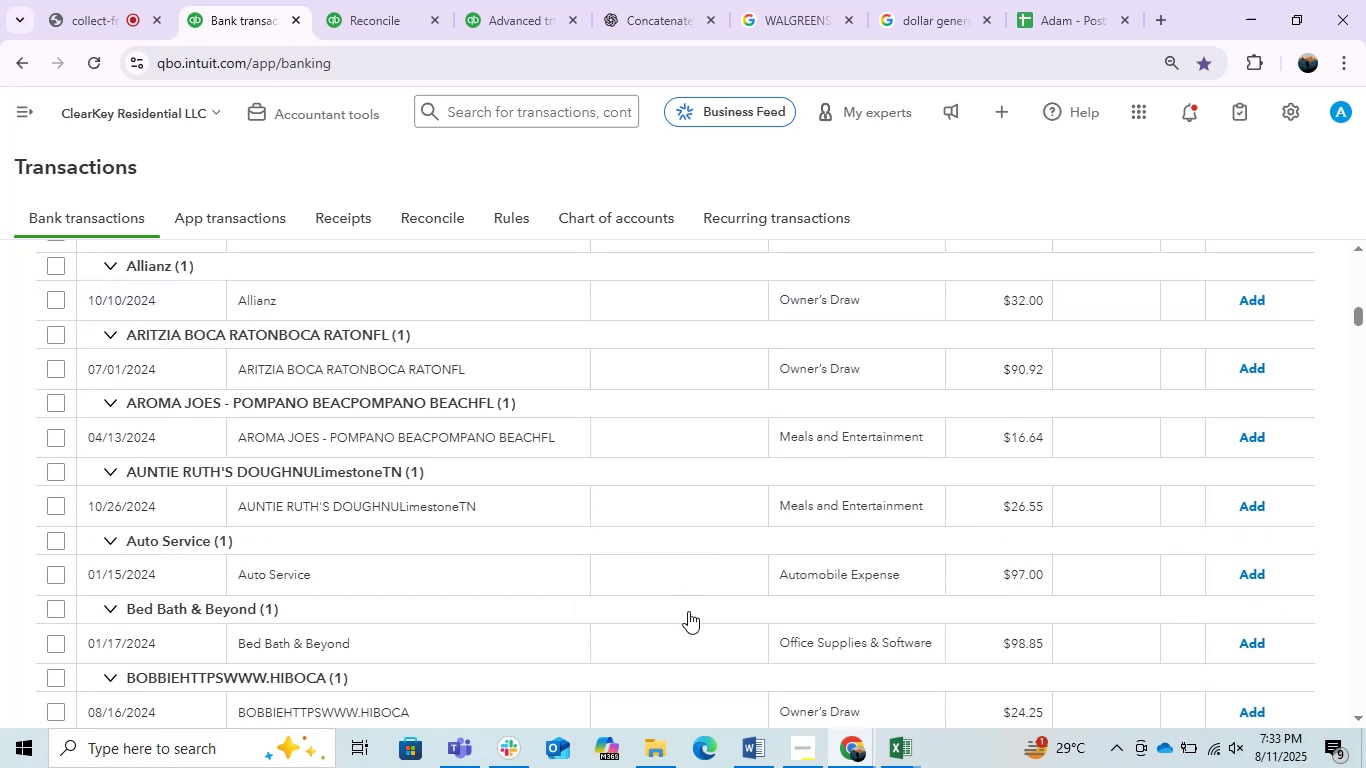 
scroll: coordinate [688, 611], scroll_direction: up, amount: 7.0
 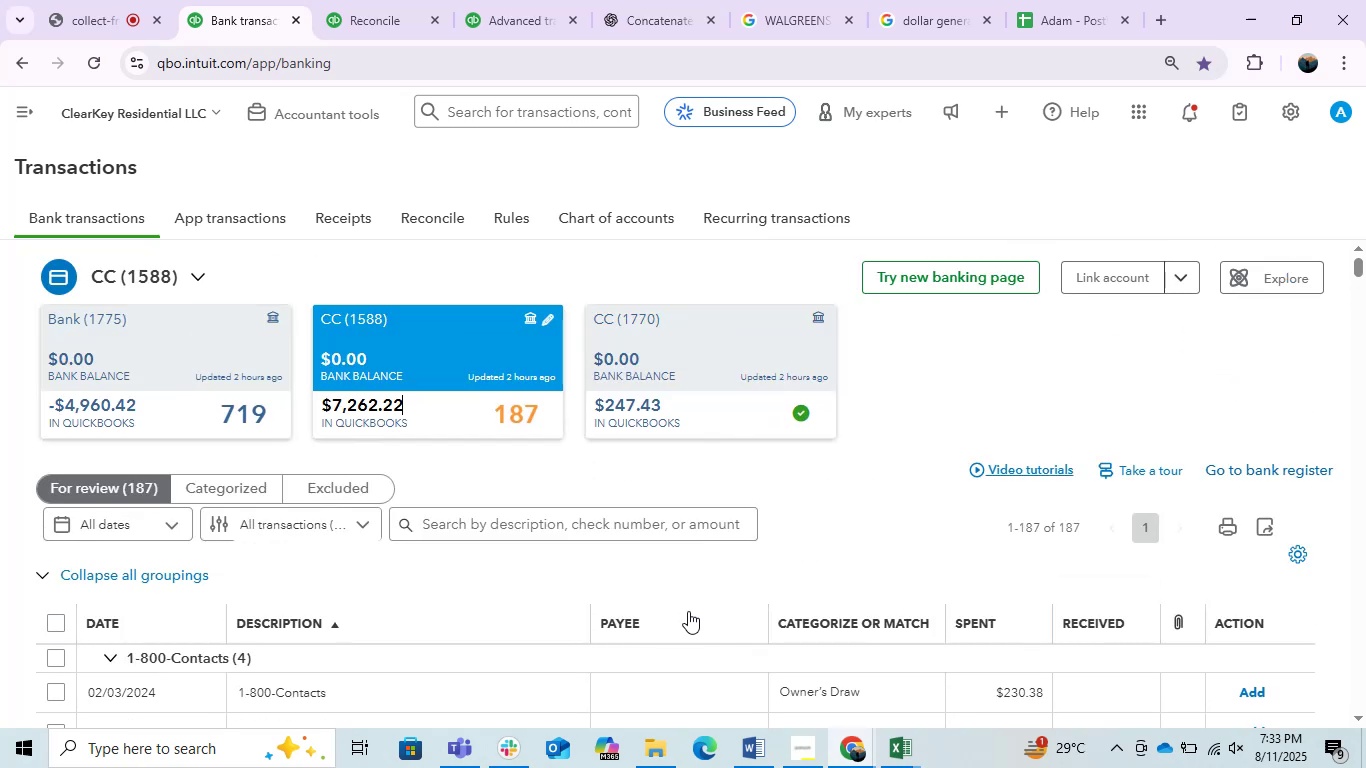 
scroll: coordinate [688, 611], scroll_direction: down, amount: 5.0
 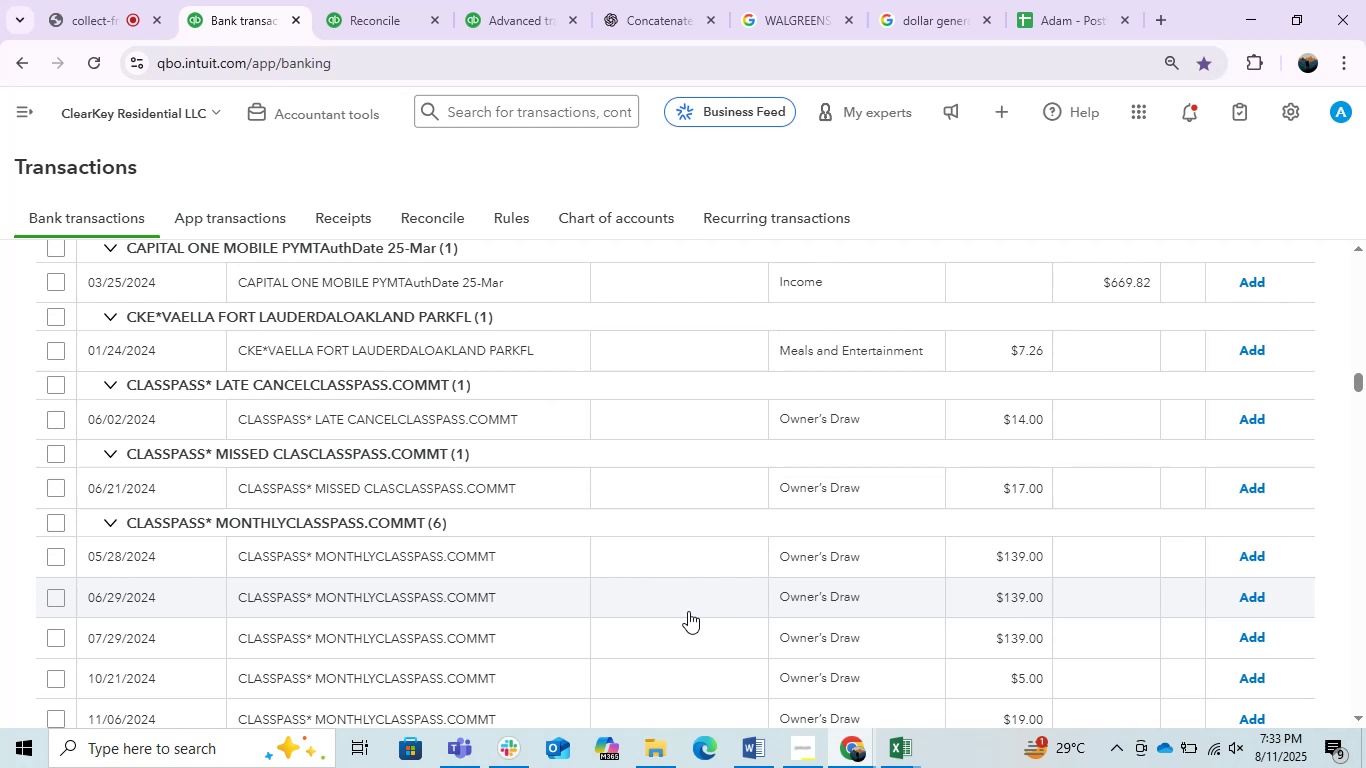 
wait(22.37)
 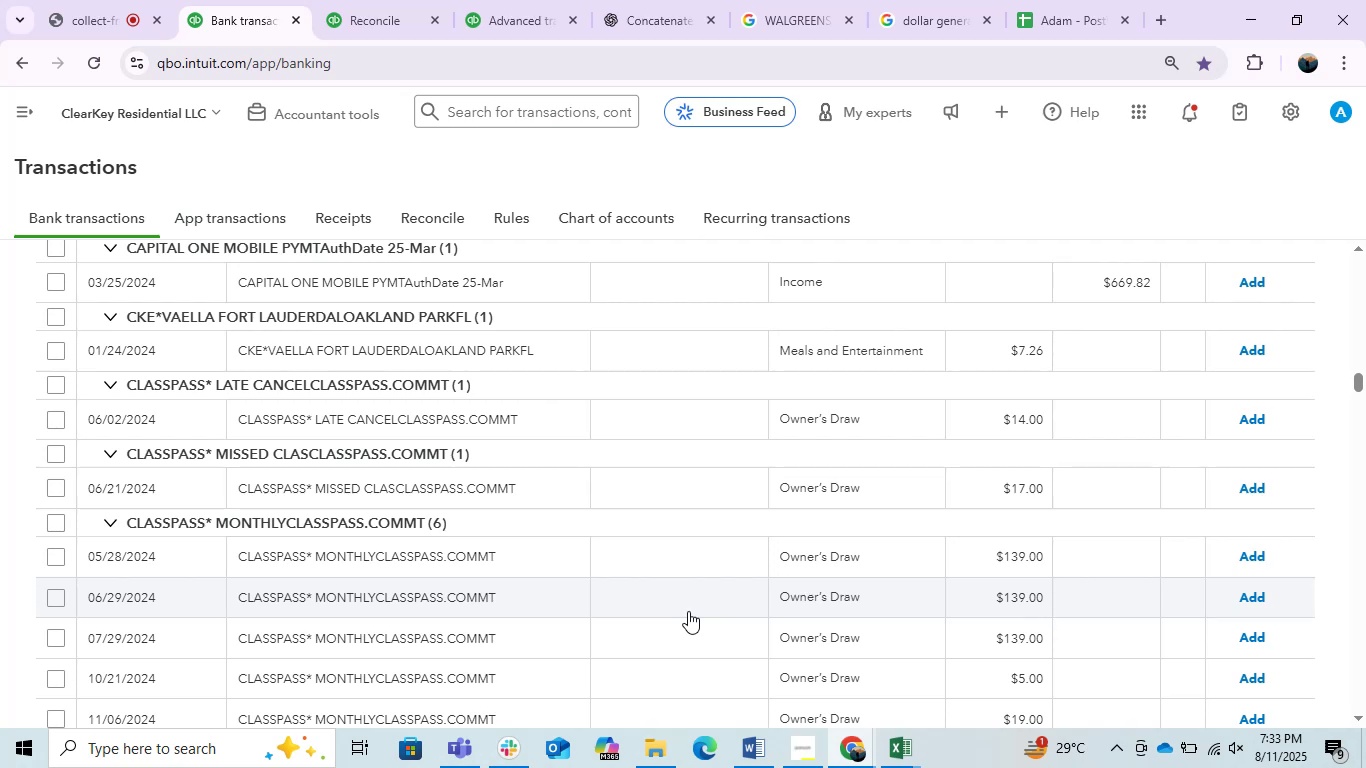 
scroll: coordinate [297, 536], scroll_direction: down, amount: 10.0
 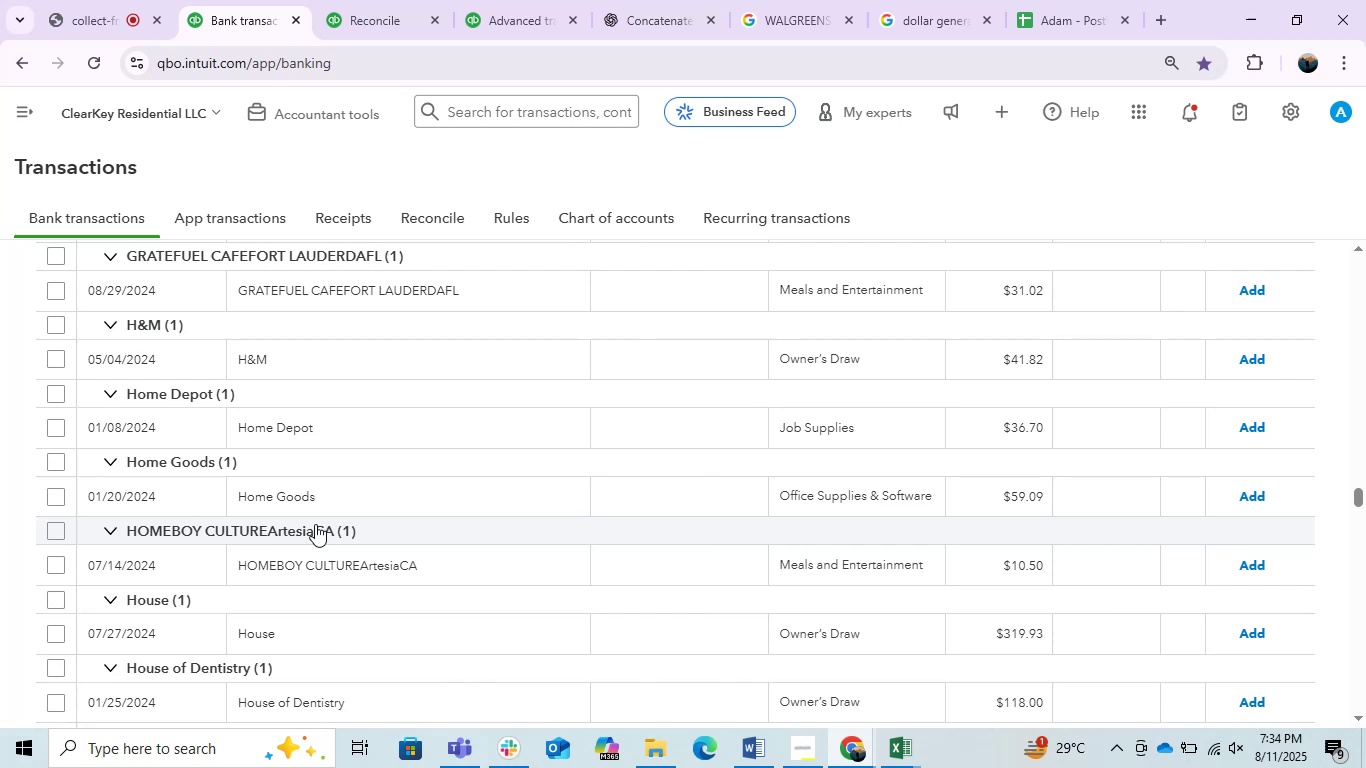 
wait(5.5)
 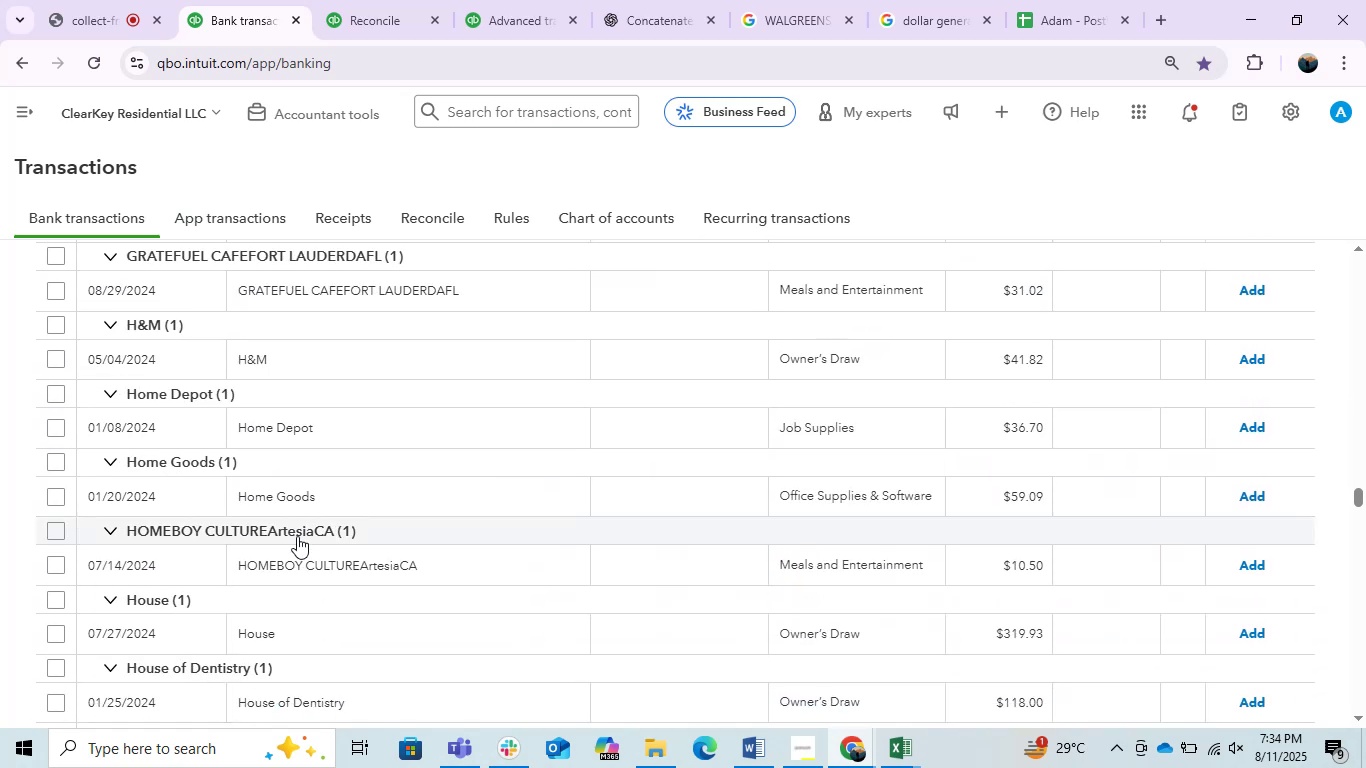 
scroll: coordinate [331, 478], scroll_direction: down, amount: 5.0
 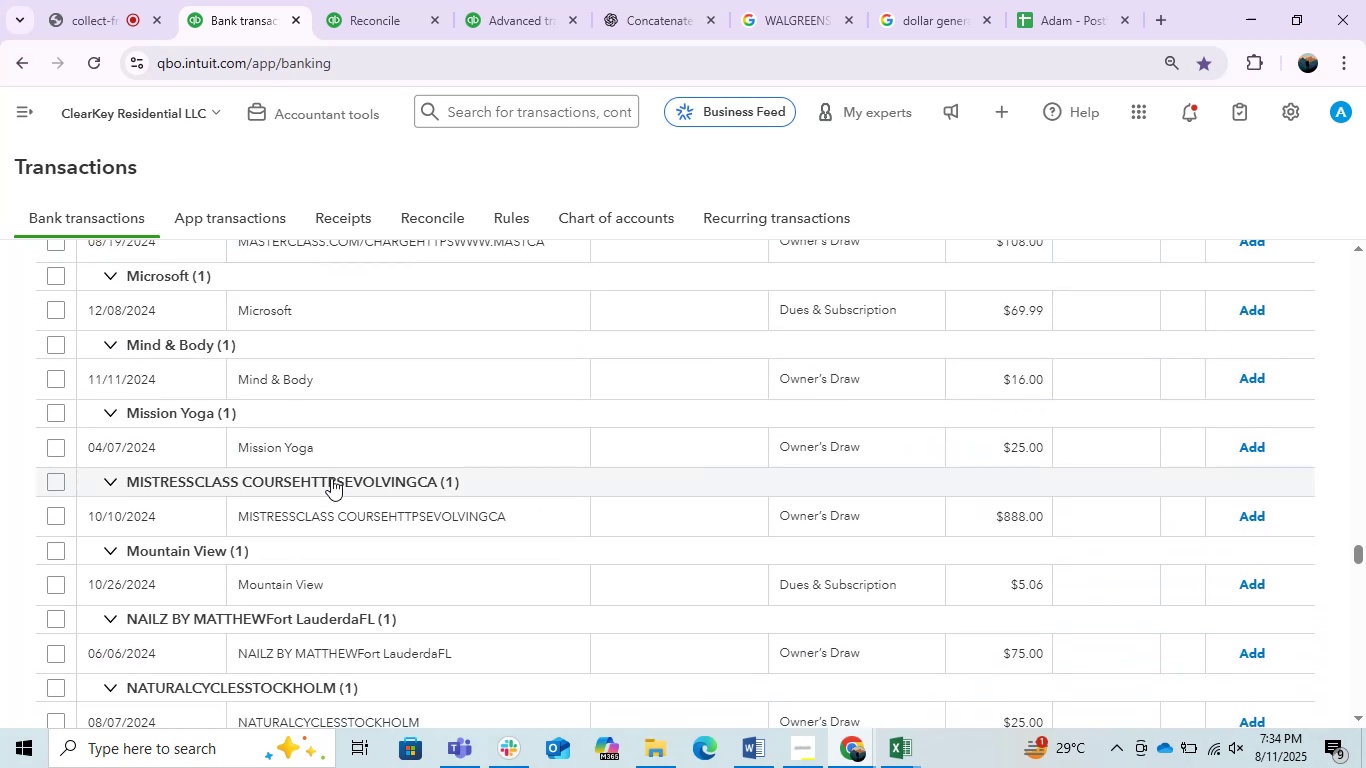 
scroll: coordinate [331, 478], scroll_direction: up, amount: 1.0
 